 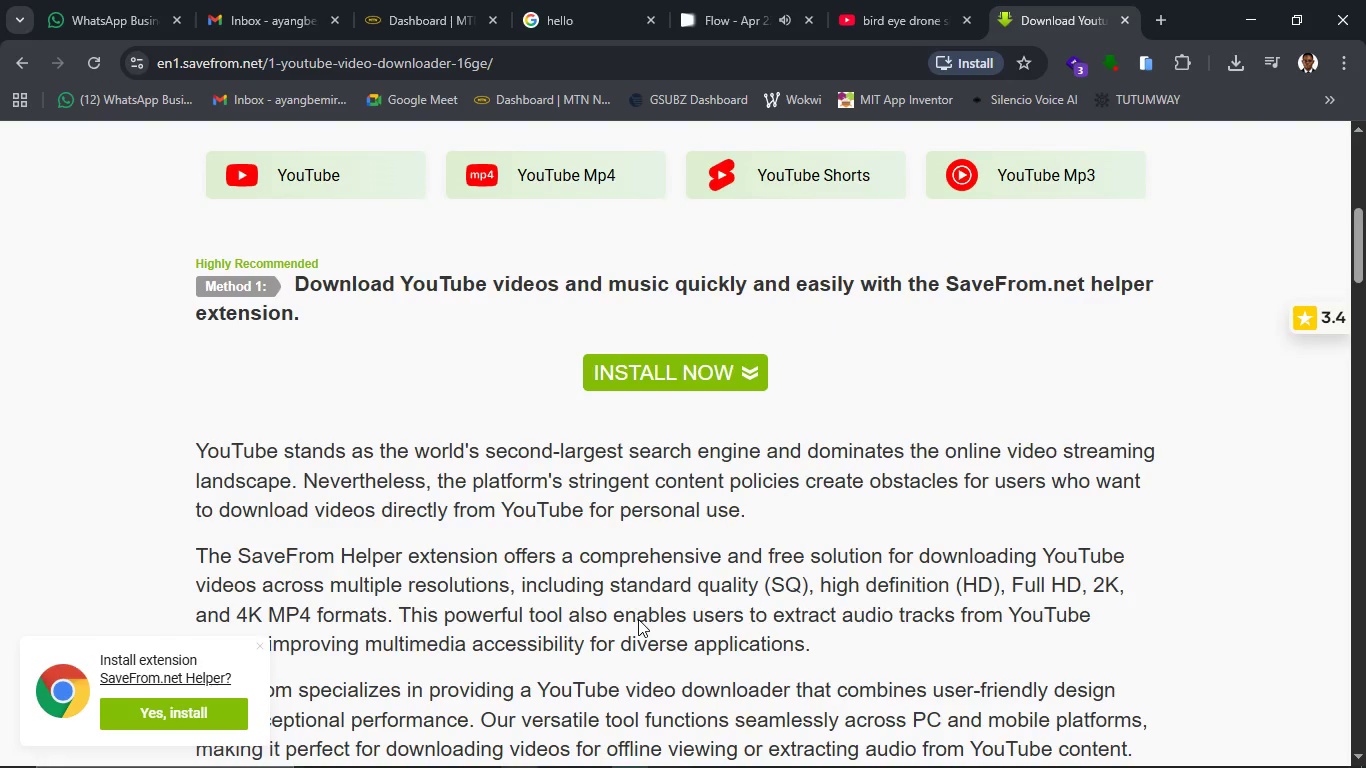 
scroll: coordinate [638, 620], scroll_direction: up, amount: 6.0
 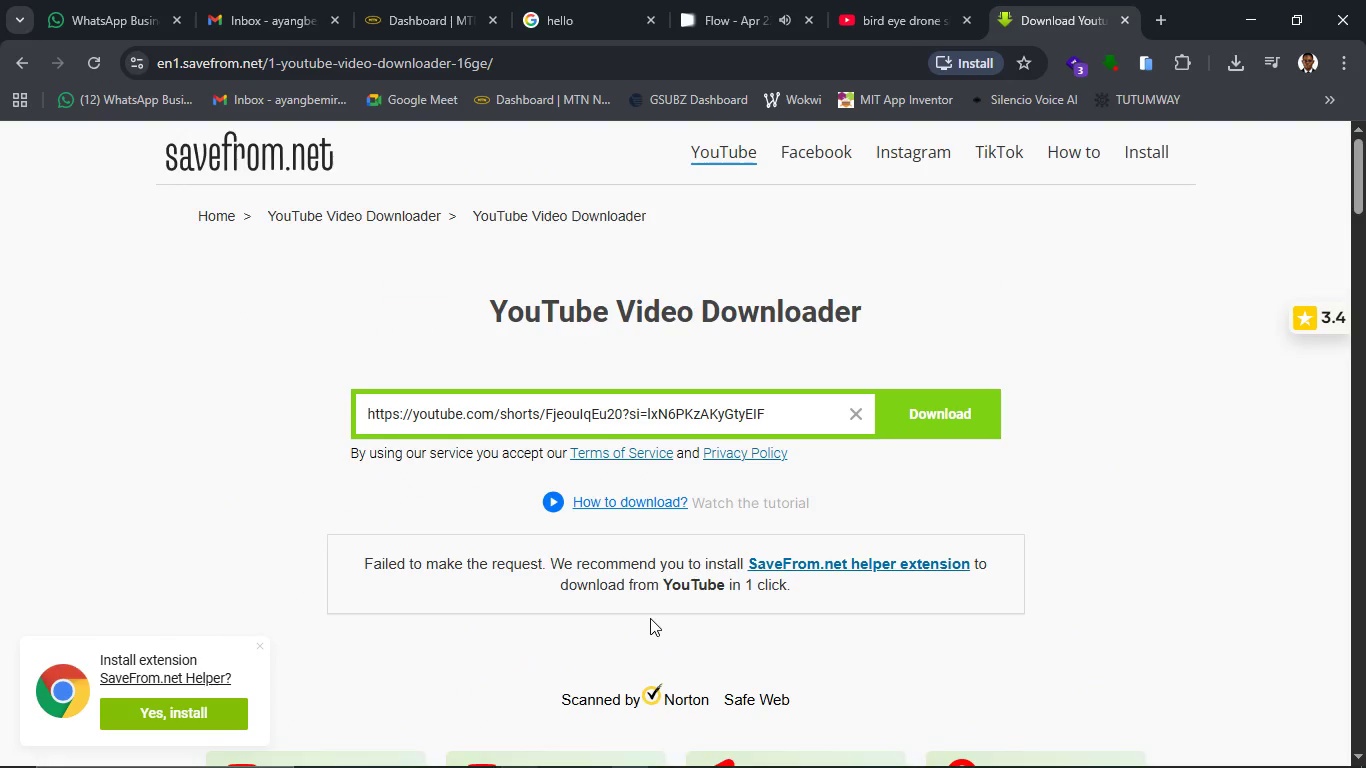 
wait(5.17)
 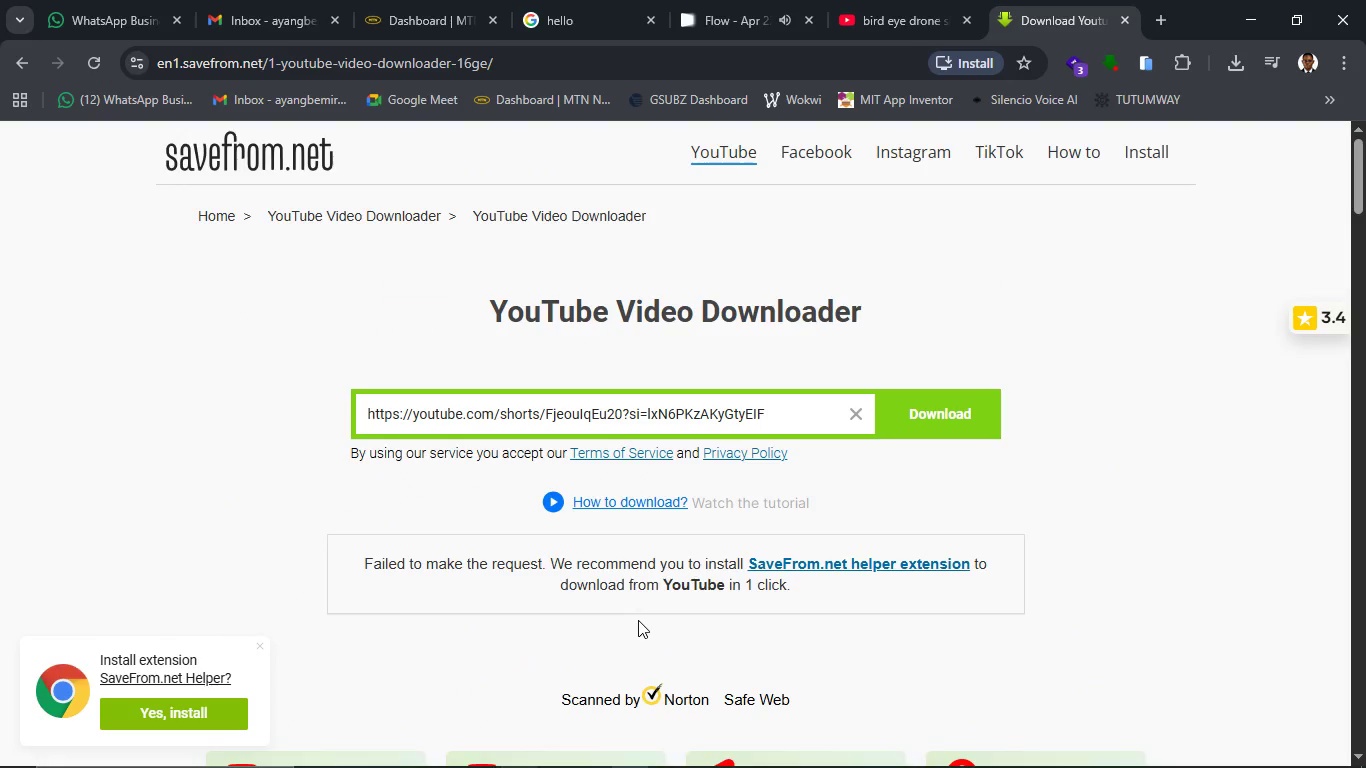 
scroll: coordinate [655, 596], scroll_direction: up, amount: 5.0
 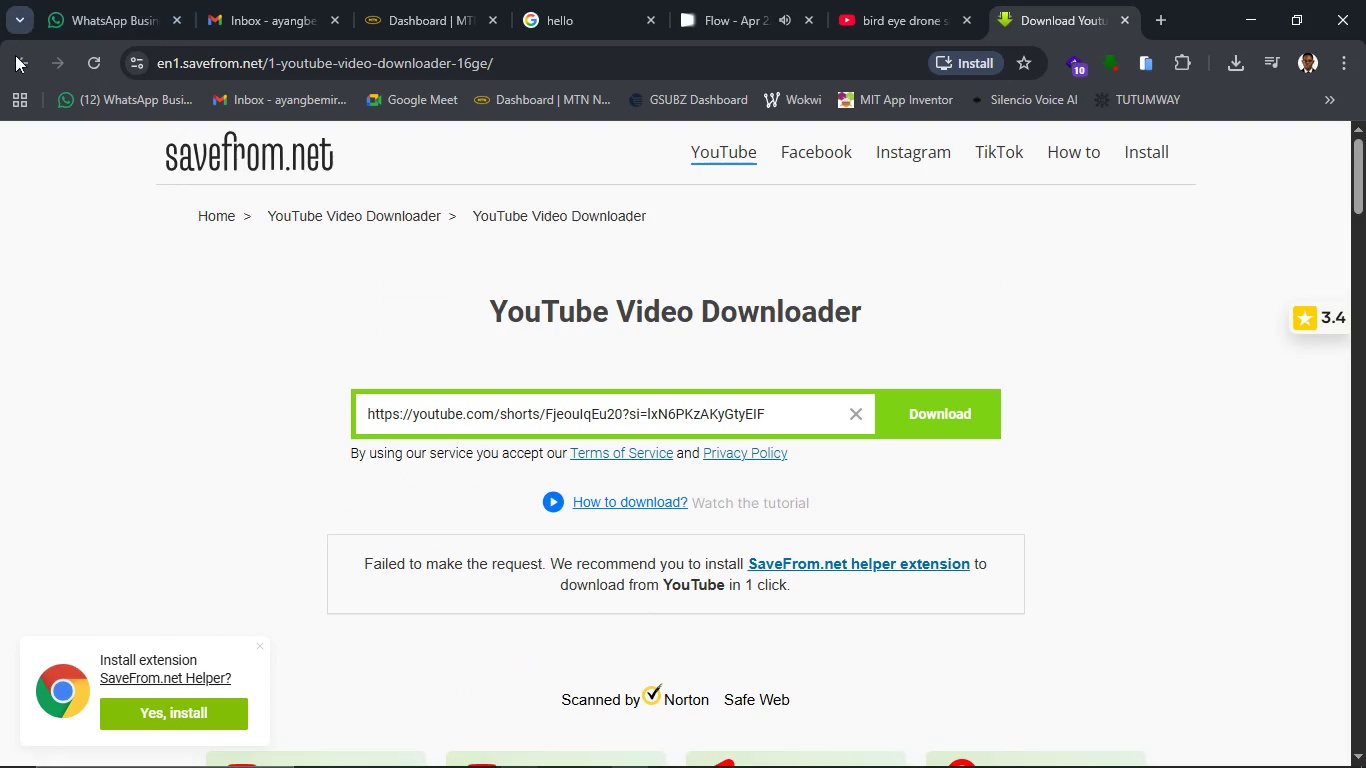 
left_click([14, 62])
 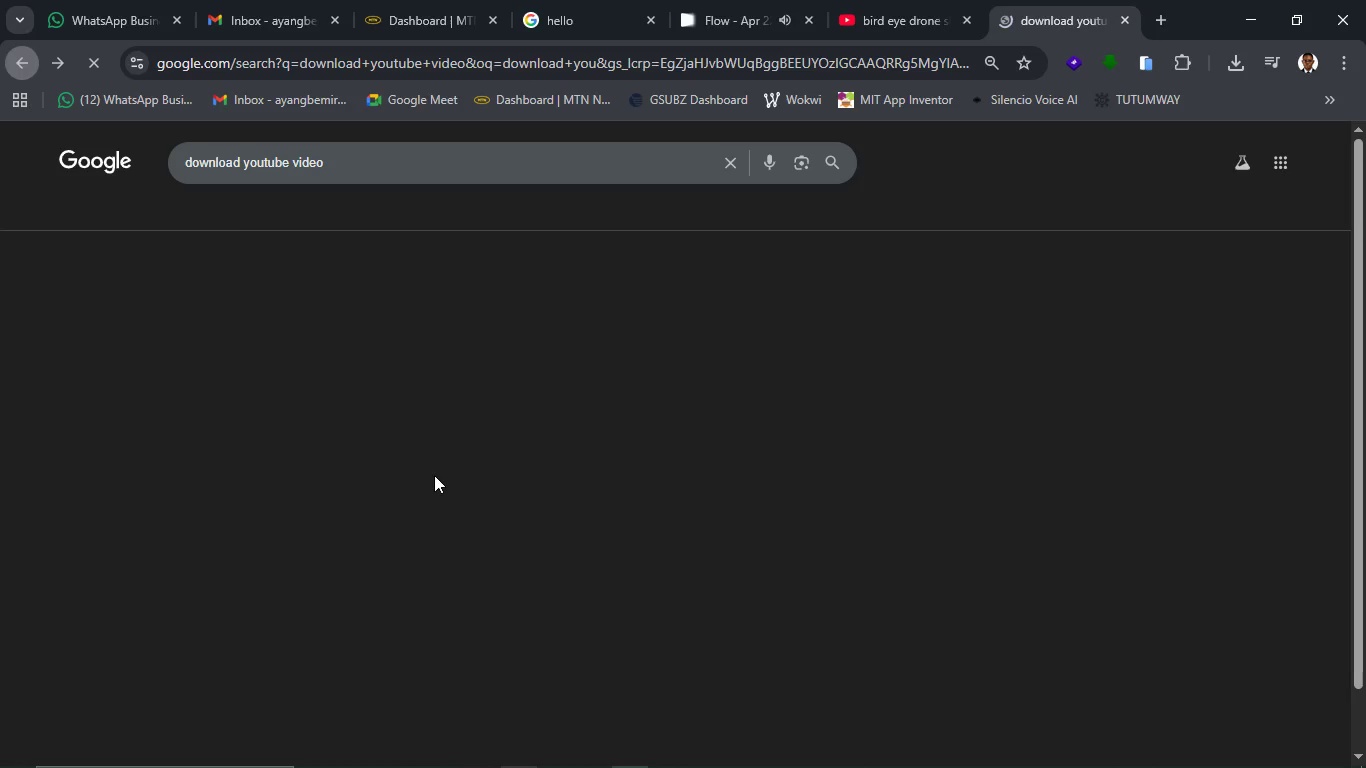 
mouse_move([410, 530])
 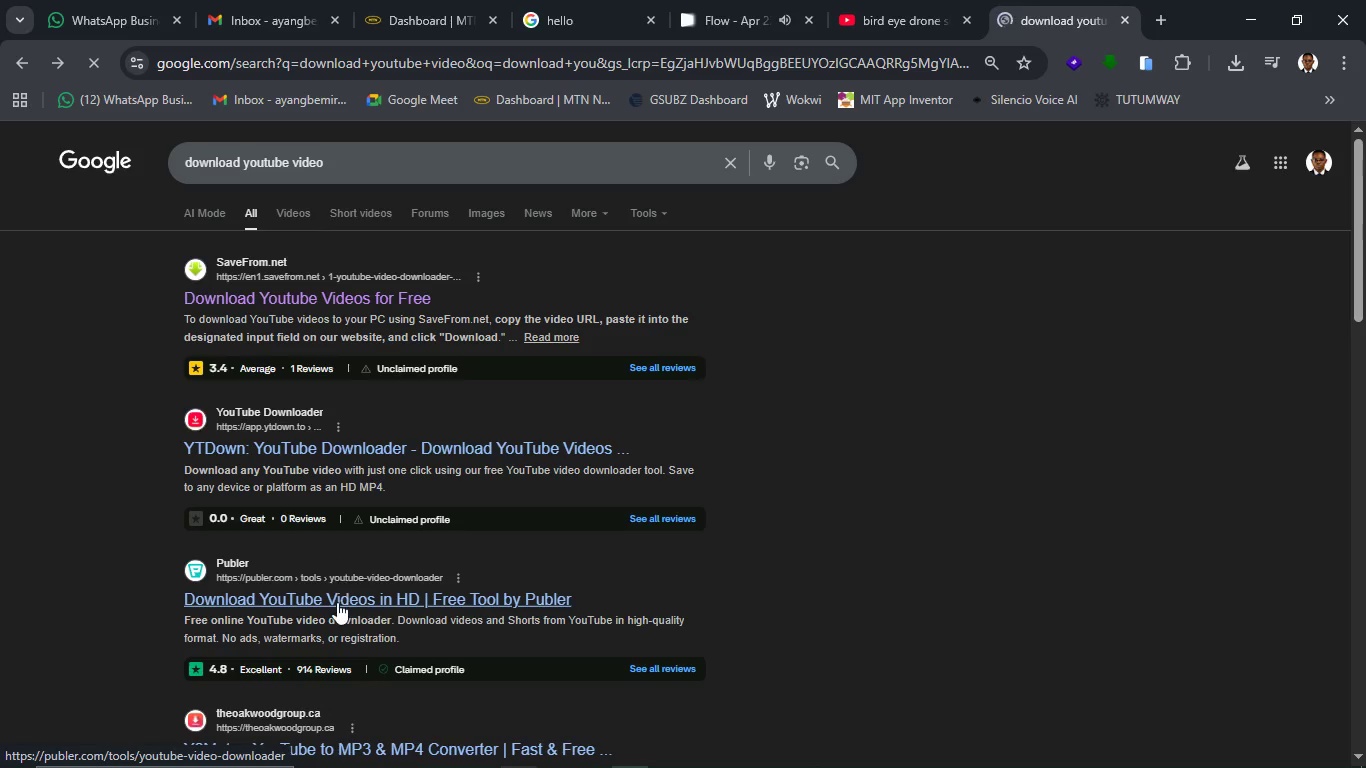 
left_click([337, 604])
 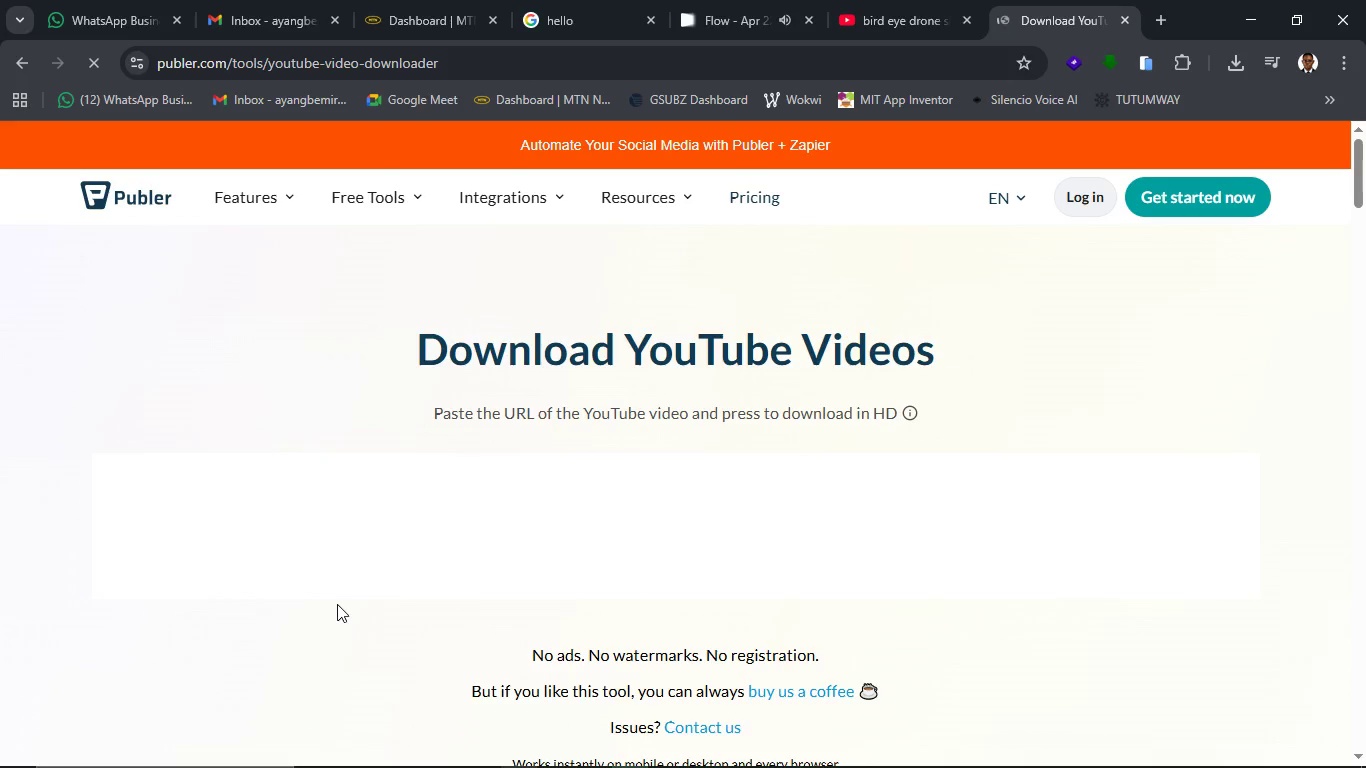 
wait(5.81)
 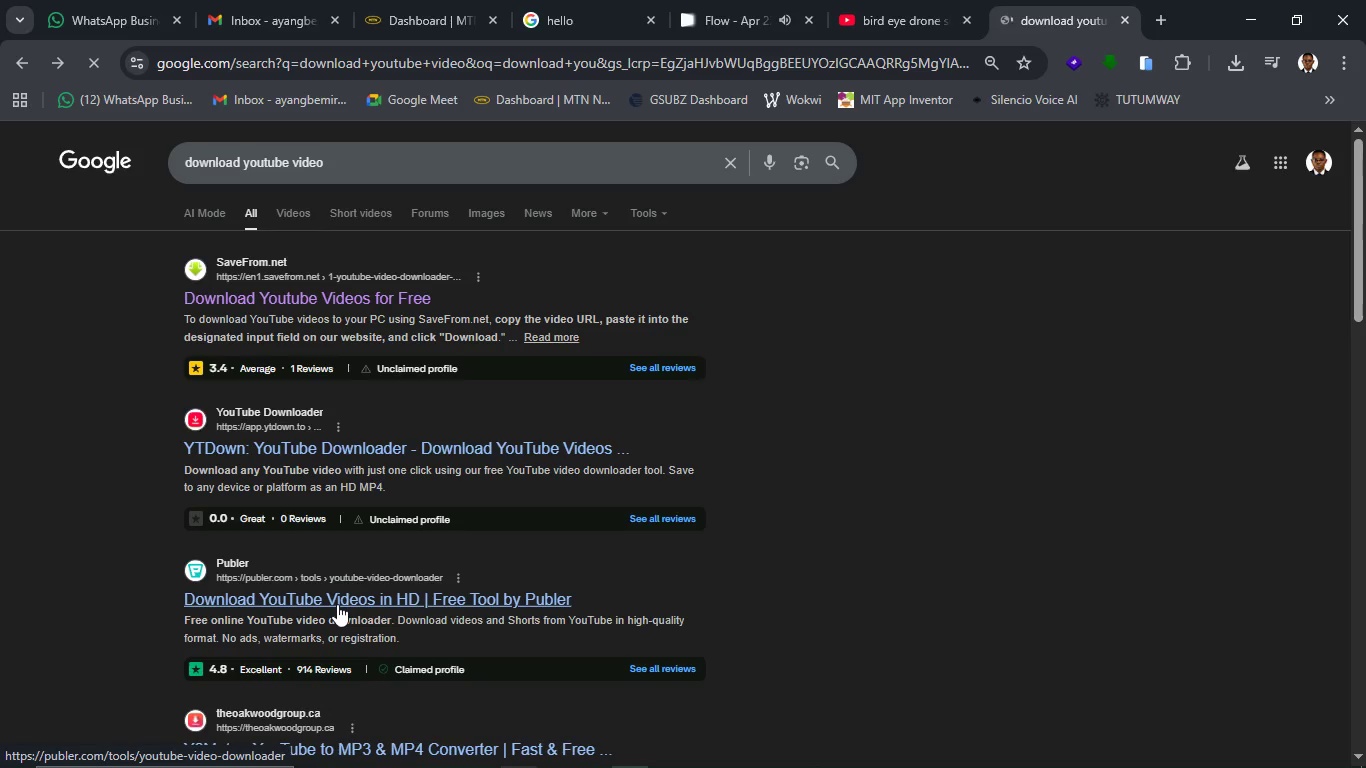 
left_click([774, 0])
 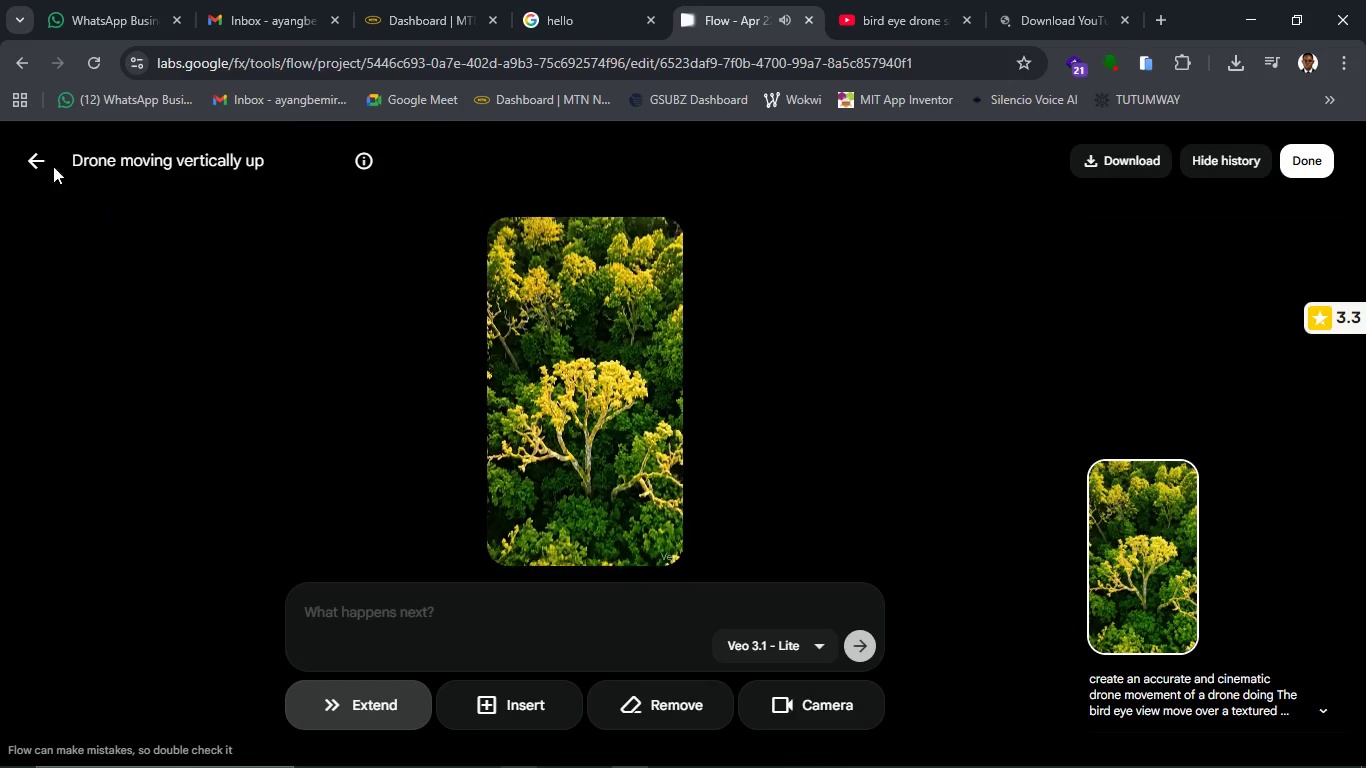 
left_click([43, 162])
 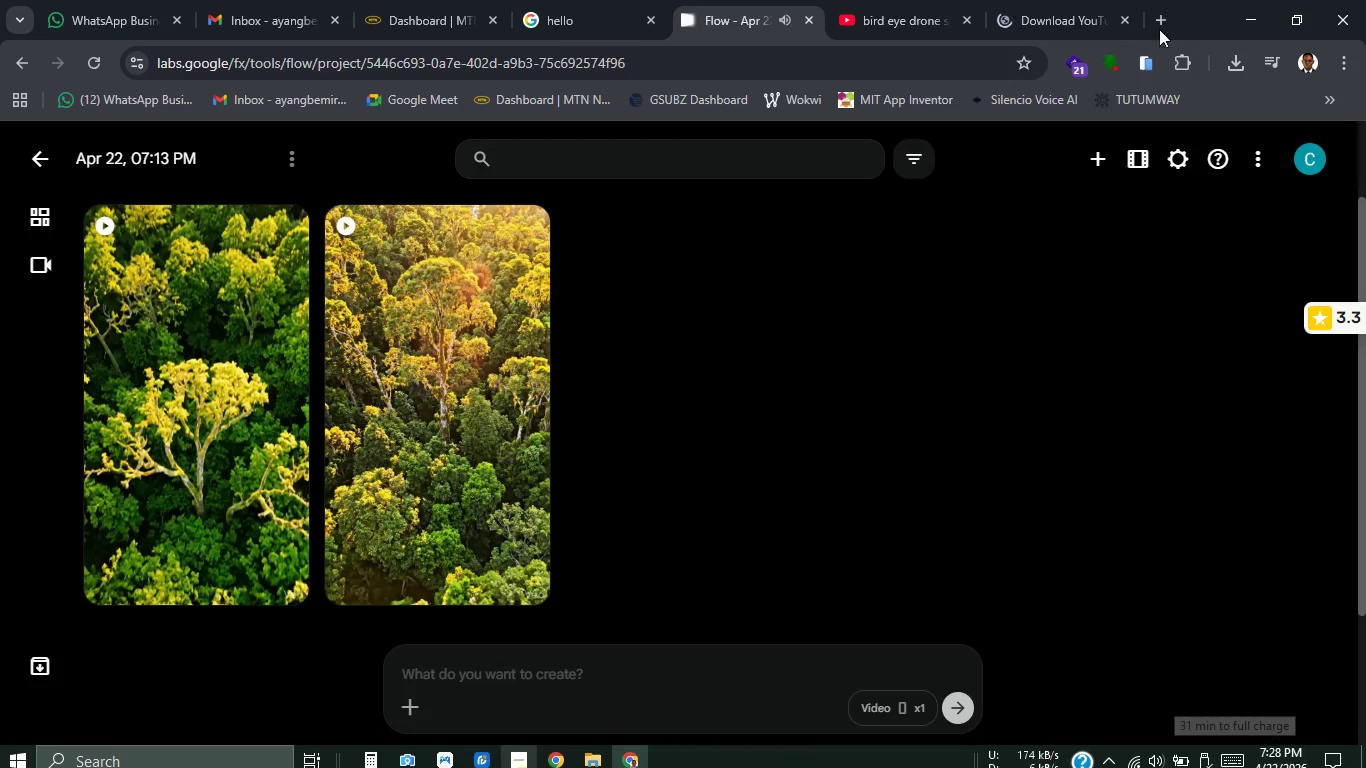 
left_click([1055, 13])
 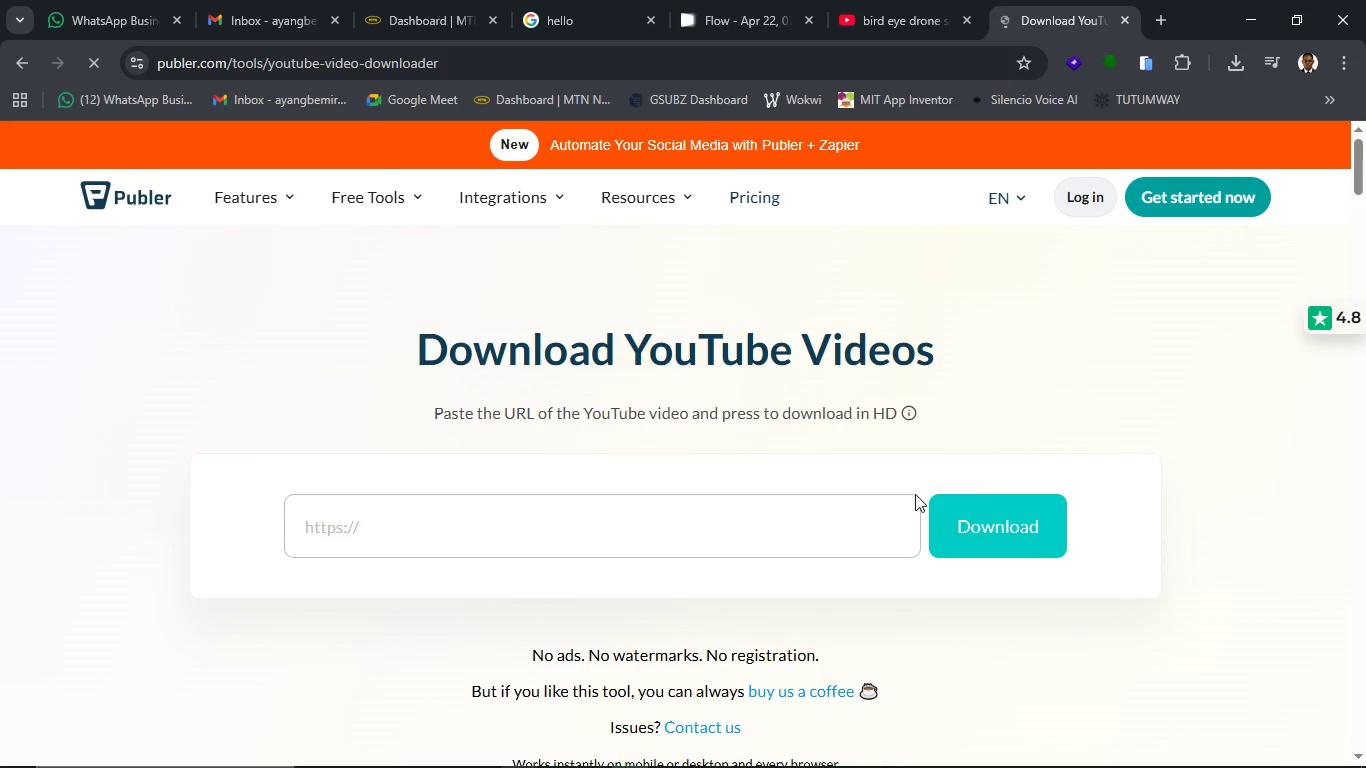 
wait(9.73)
 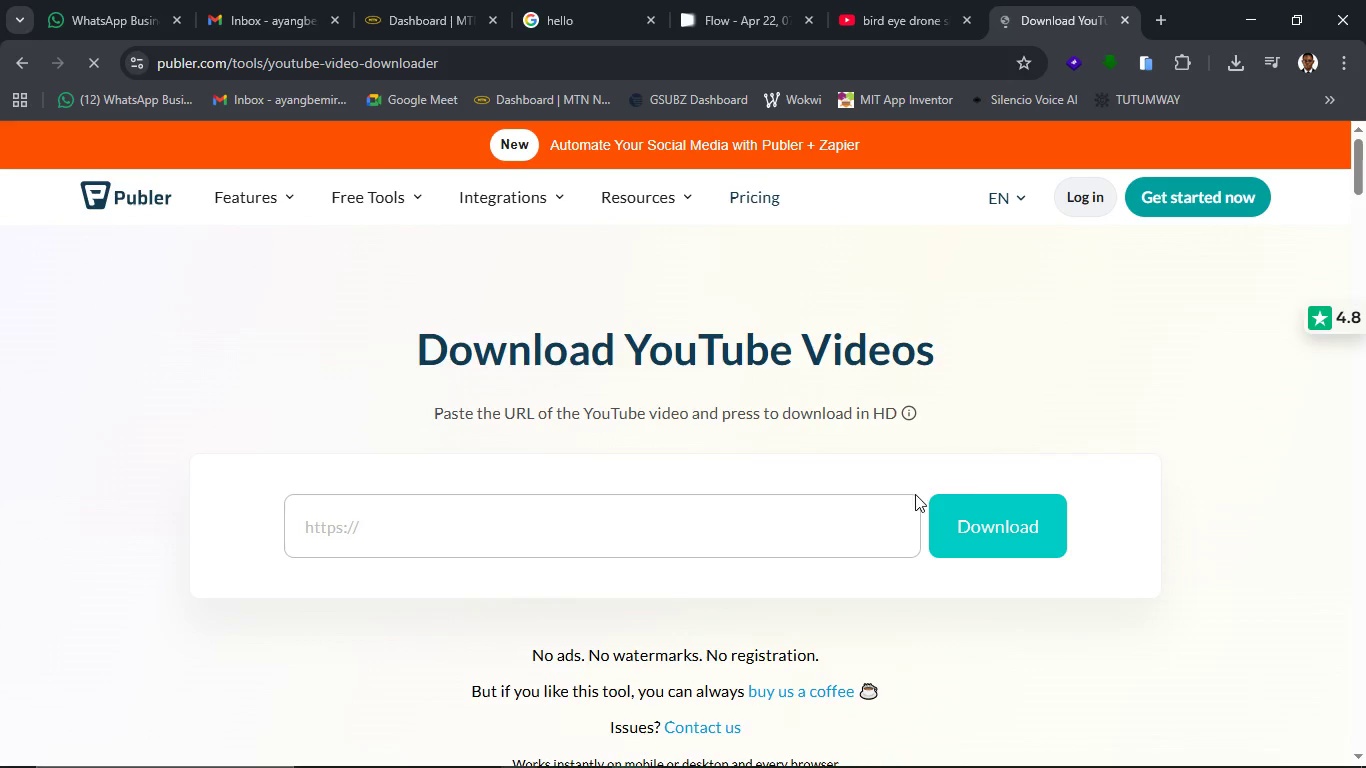 
left_click([779, 527])
 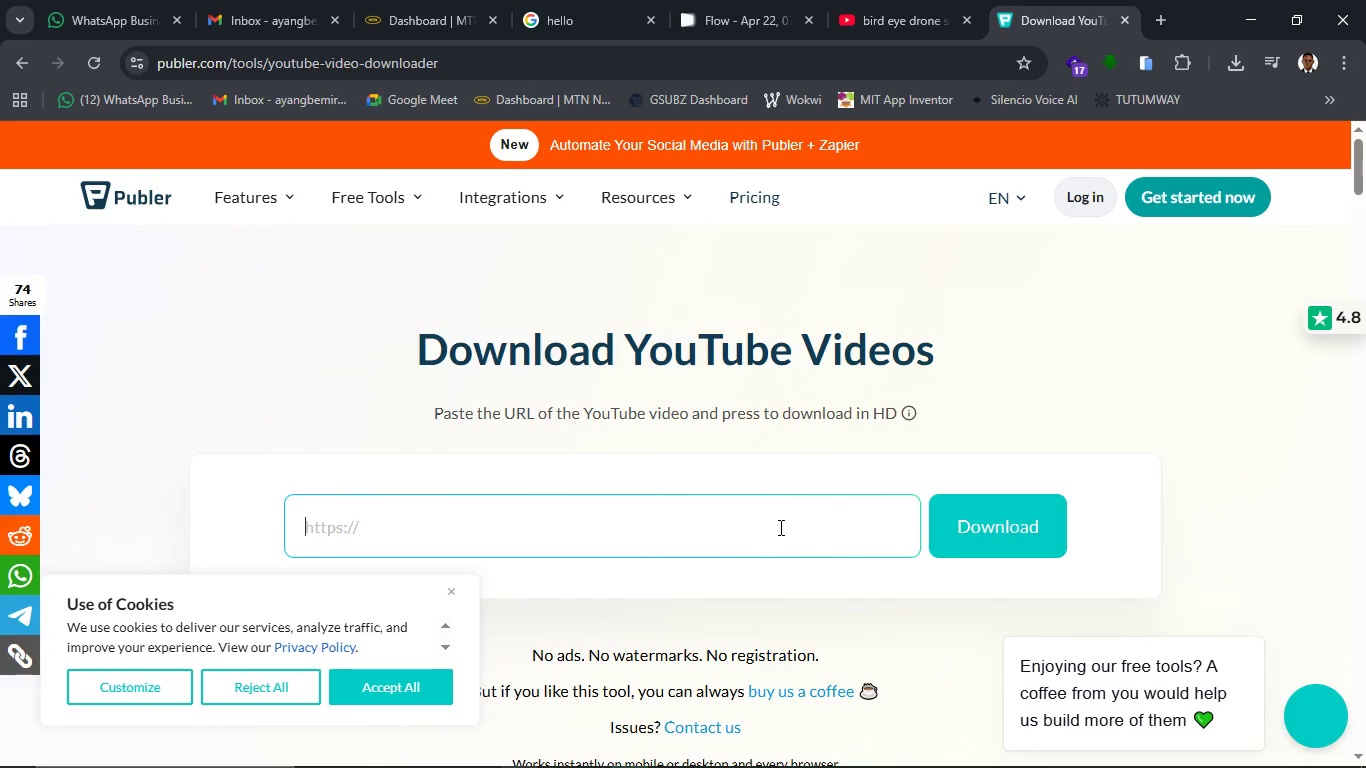 
key(Control+V)
 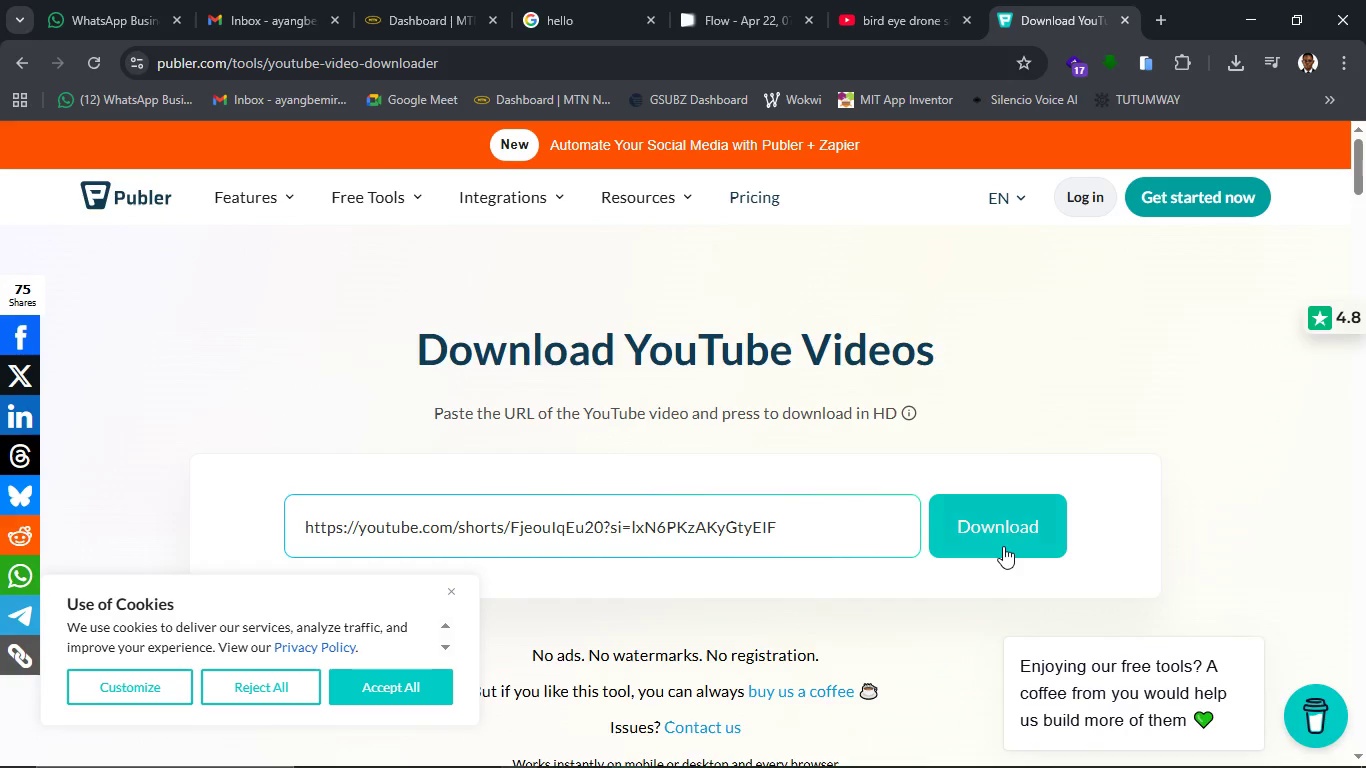 
left_click([1003, 546])
 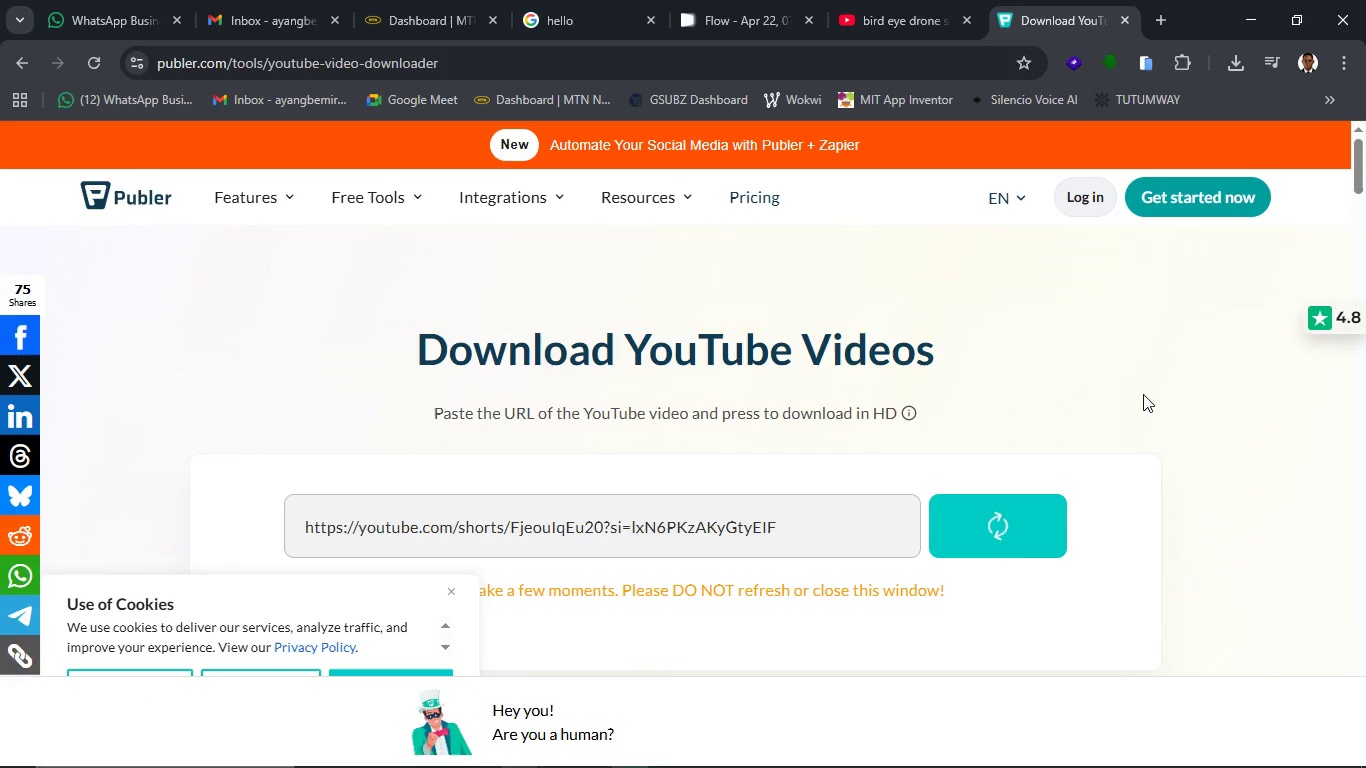 
wait(6.25)
 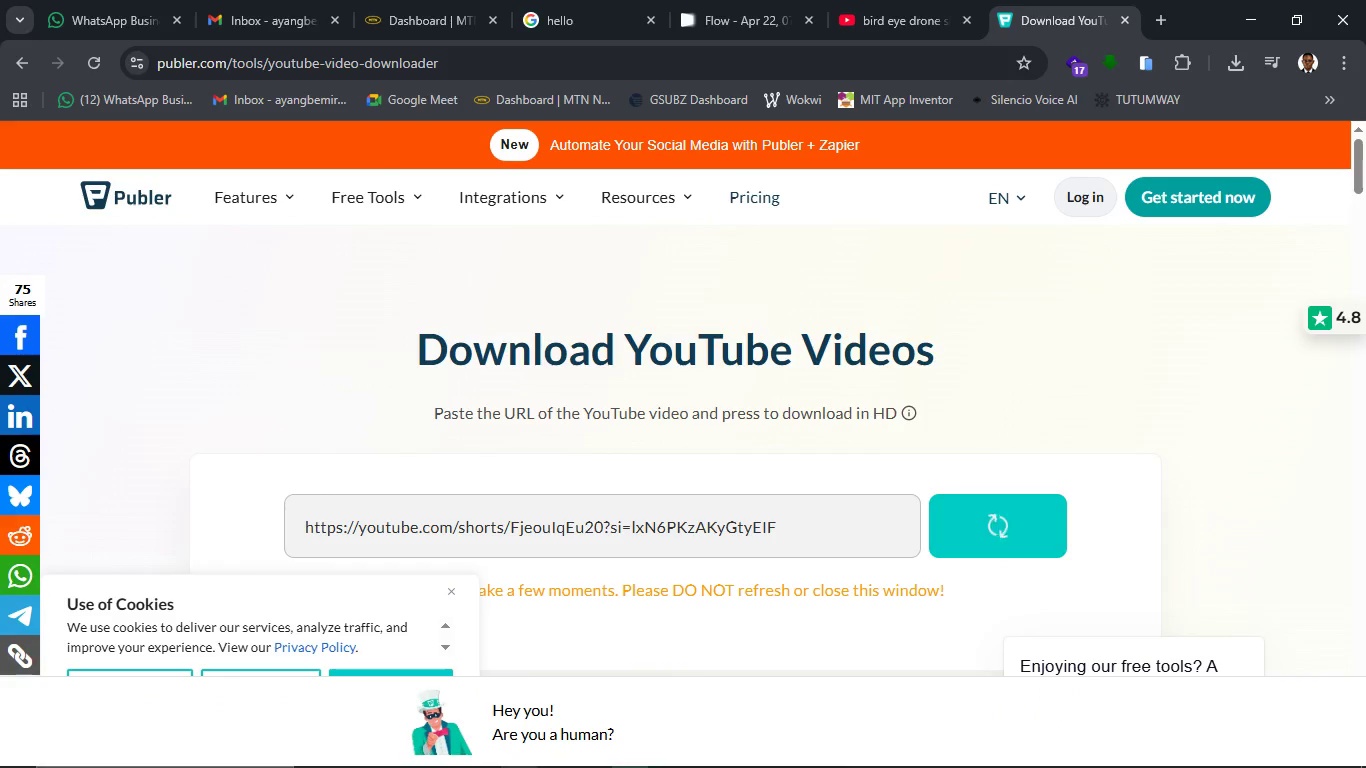 
scroll: coordinate [1138, 437], scroll_direction: down, amount: 2.0
 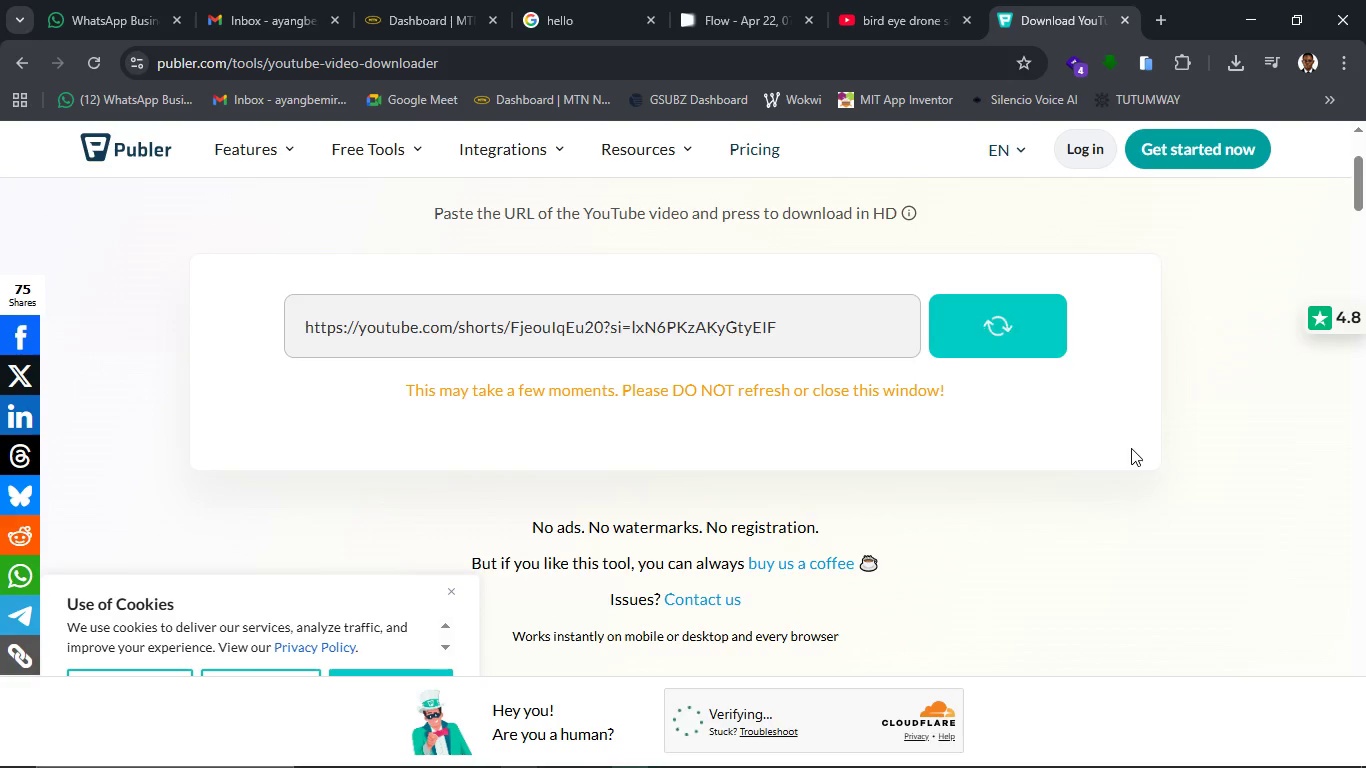 
wait(16.51)
 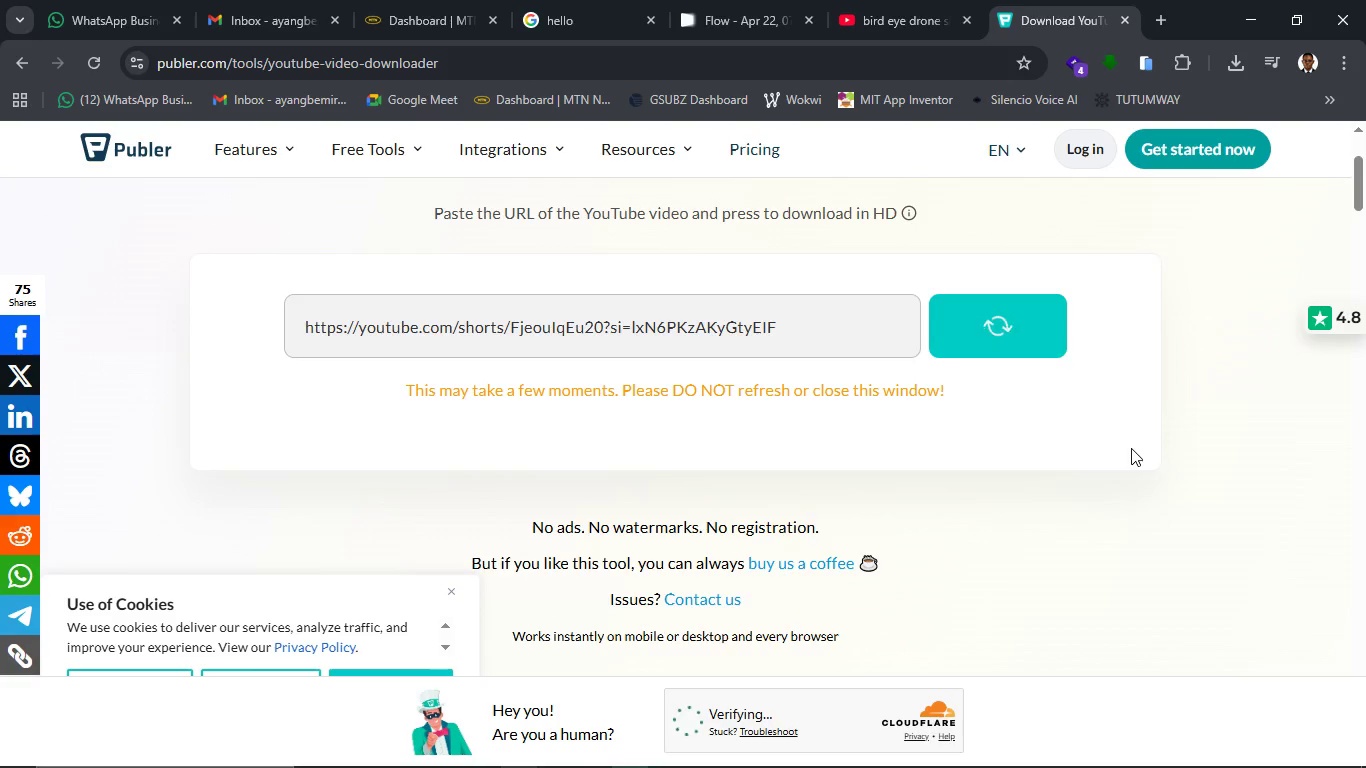 
scroll: coordinate [893, 594], scroll_direction: down, amount: 8.0
 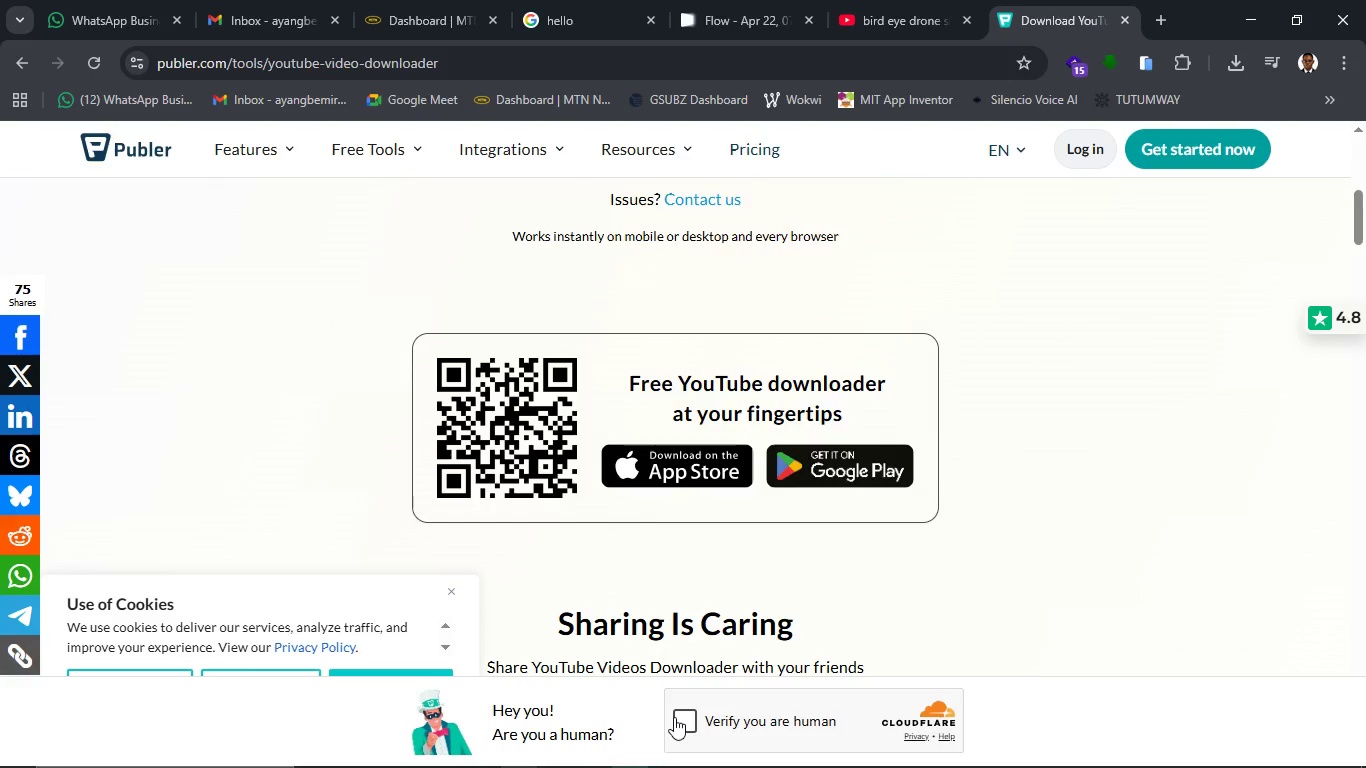 
left_click([674, 717])
 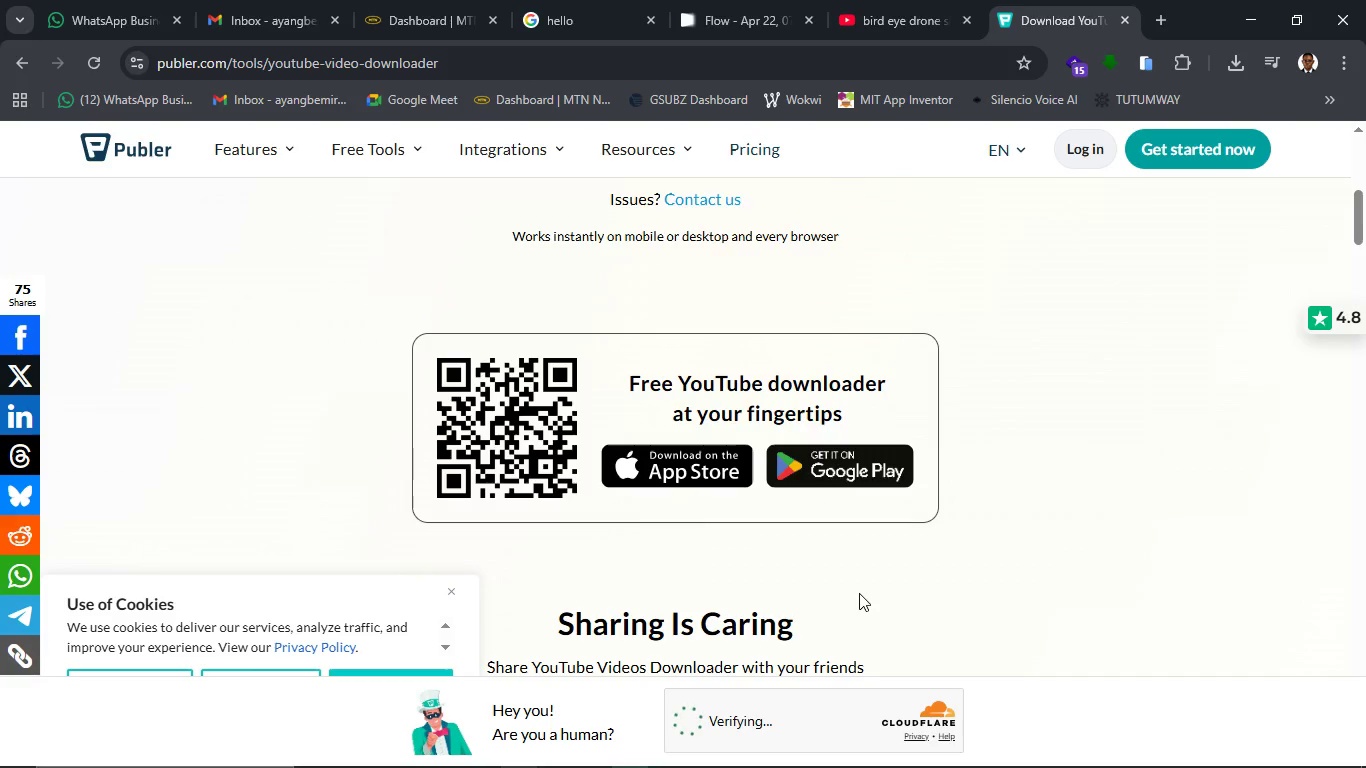 
scroll: coordinate [859, 593], scroll_direction: up, amount: 5.0
 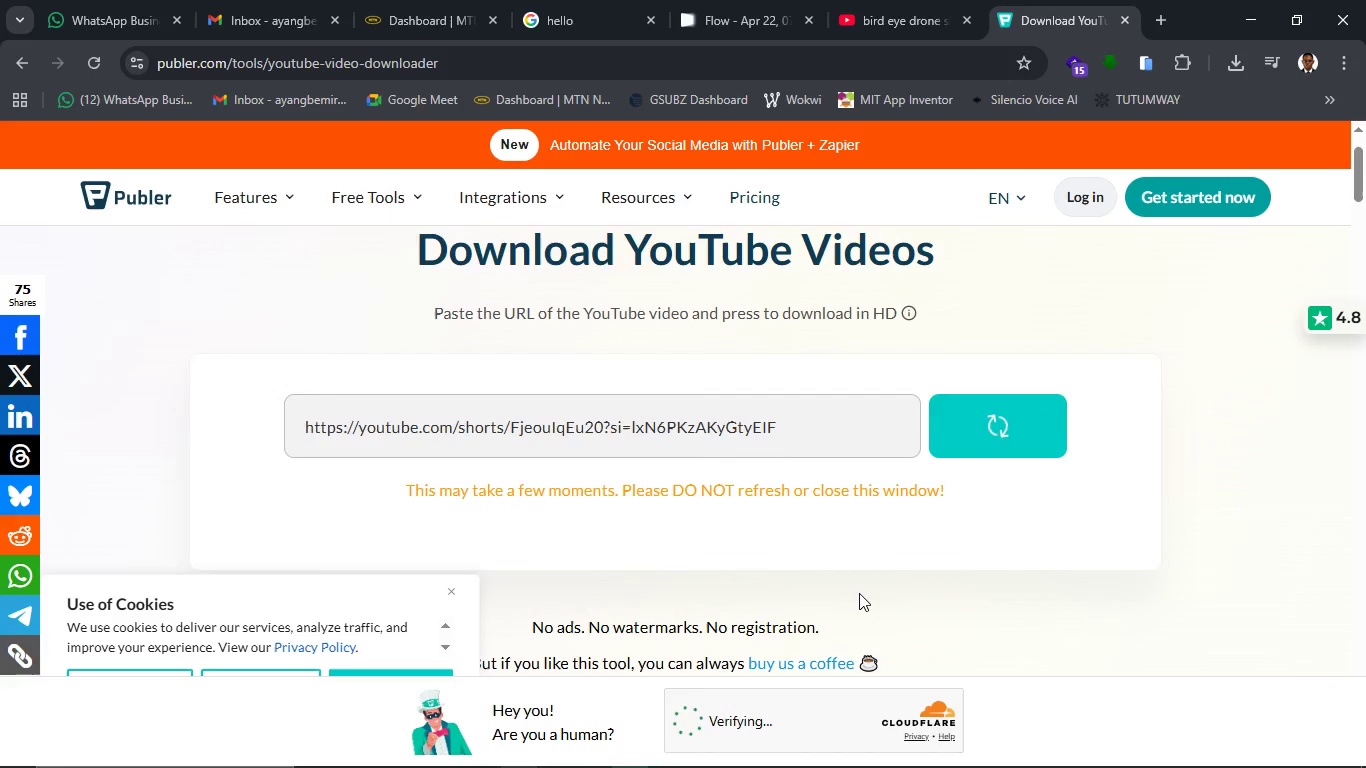 
scroll: coordinate [859, 593], scroll_direction: down, amount: 3.0
 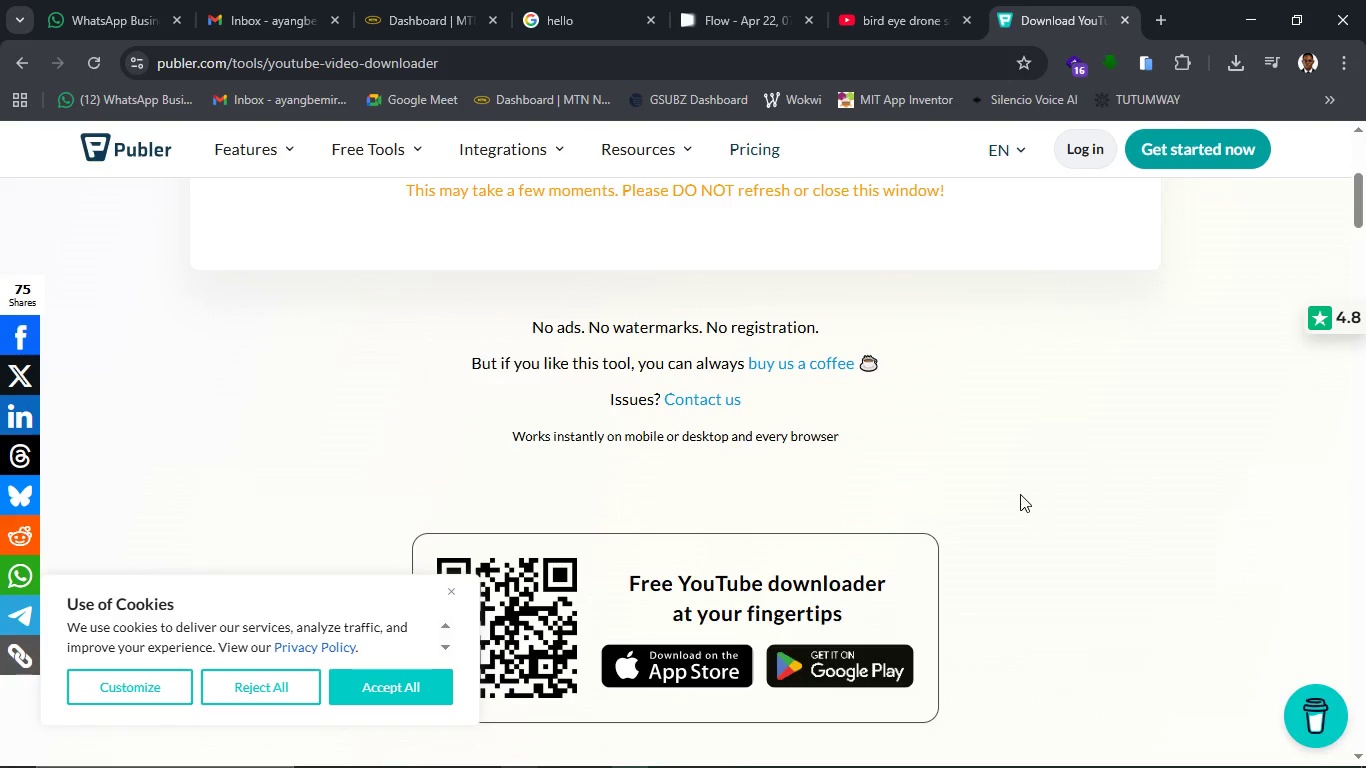 
wait(27.95)
 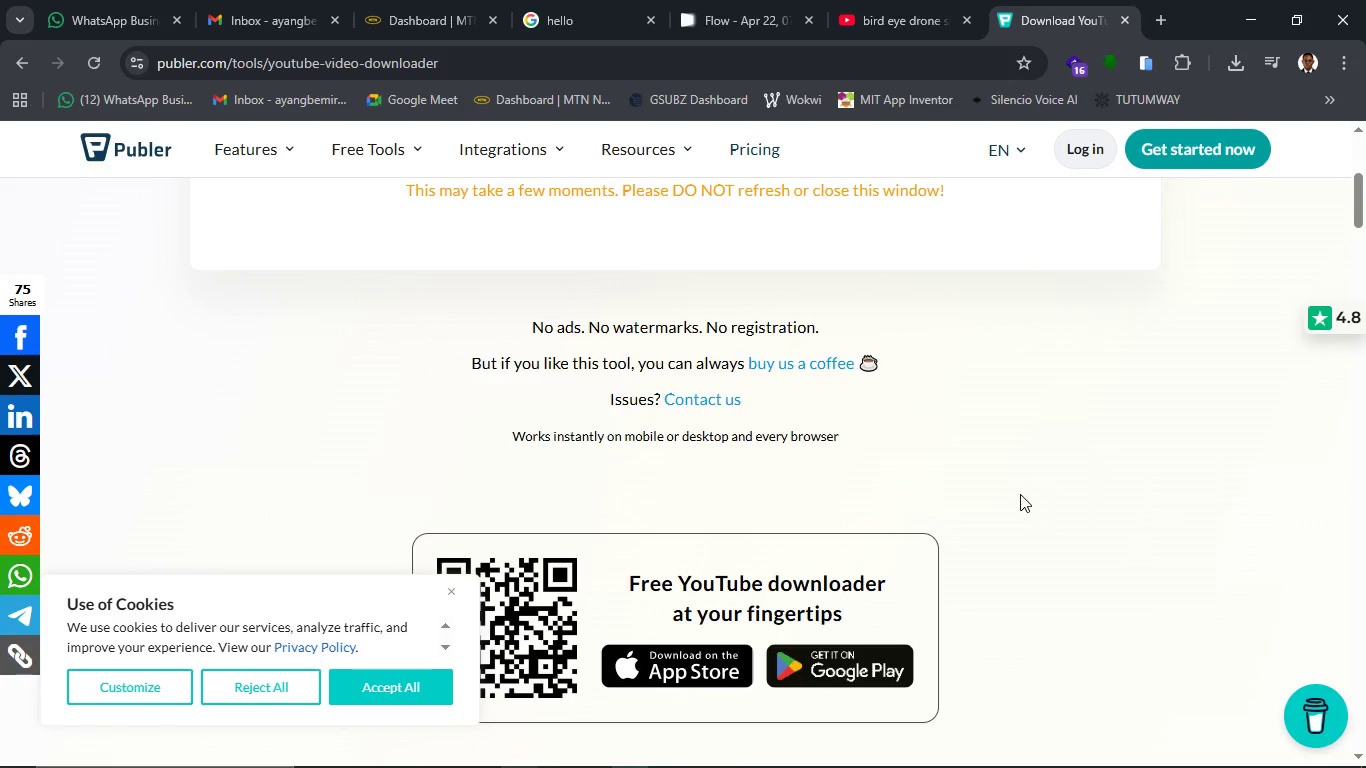 
left_click([875, 3])
 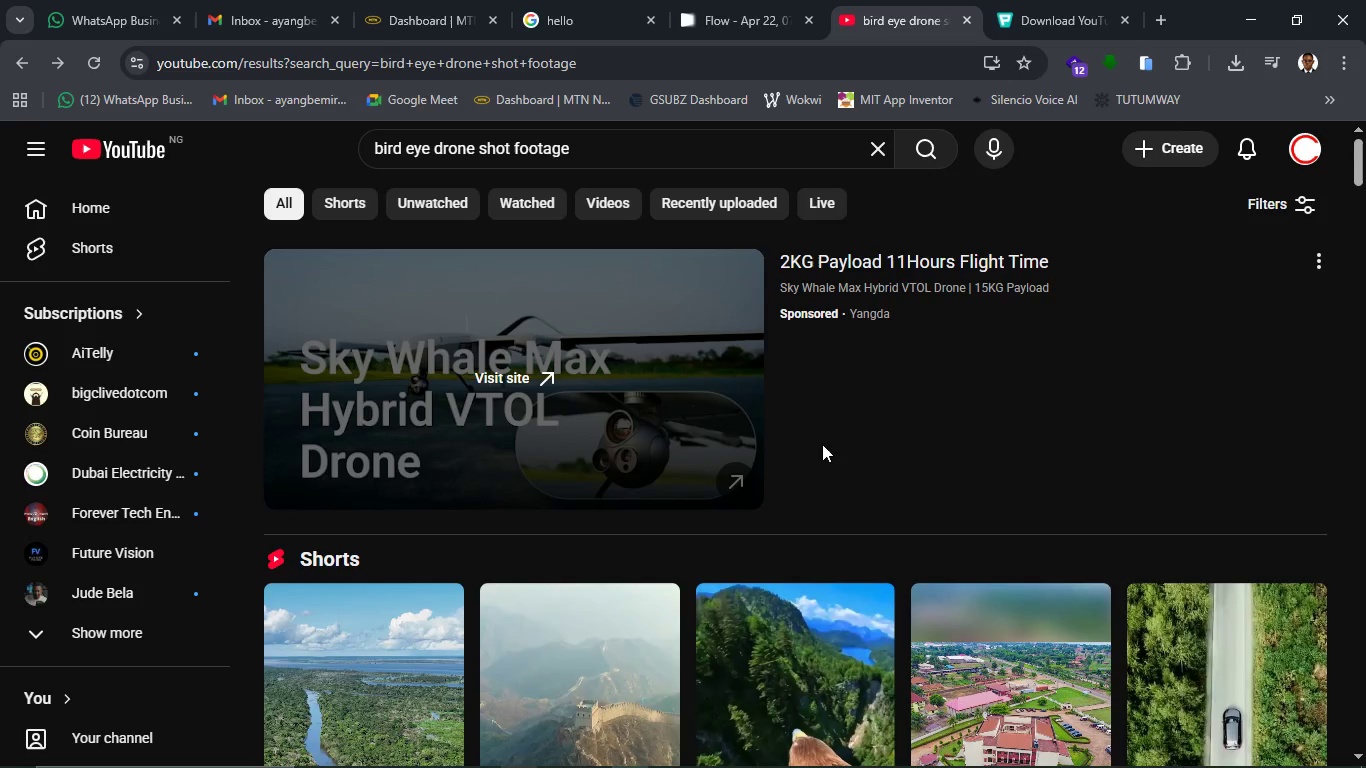 
scroll: coordinate [823, 431], scroll_direction: up, amount: 5.0
 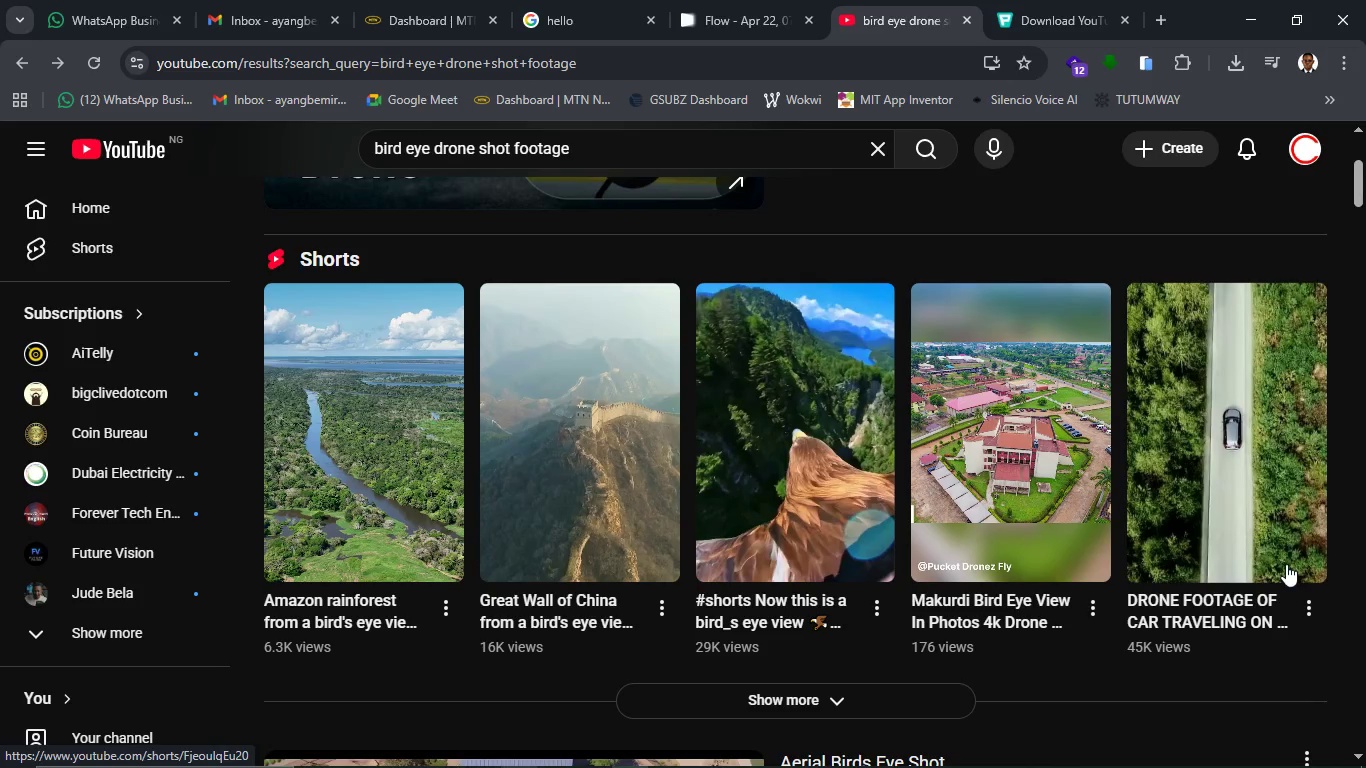 
left_click([1298, 616])
 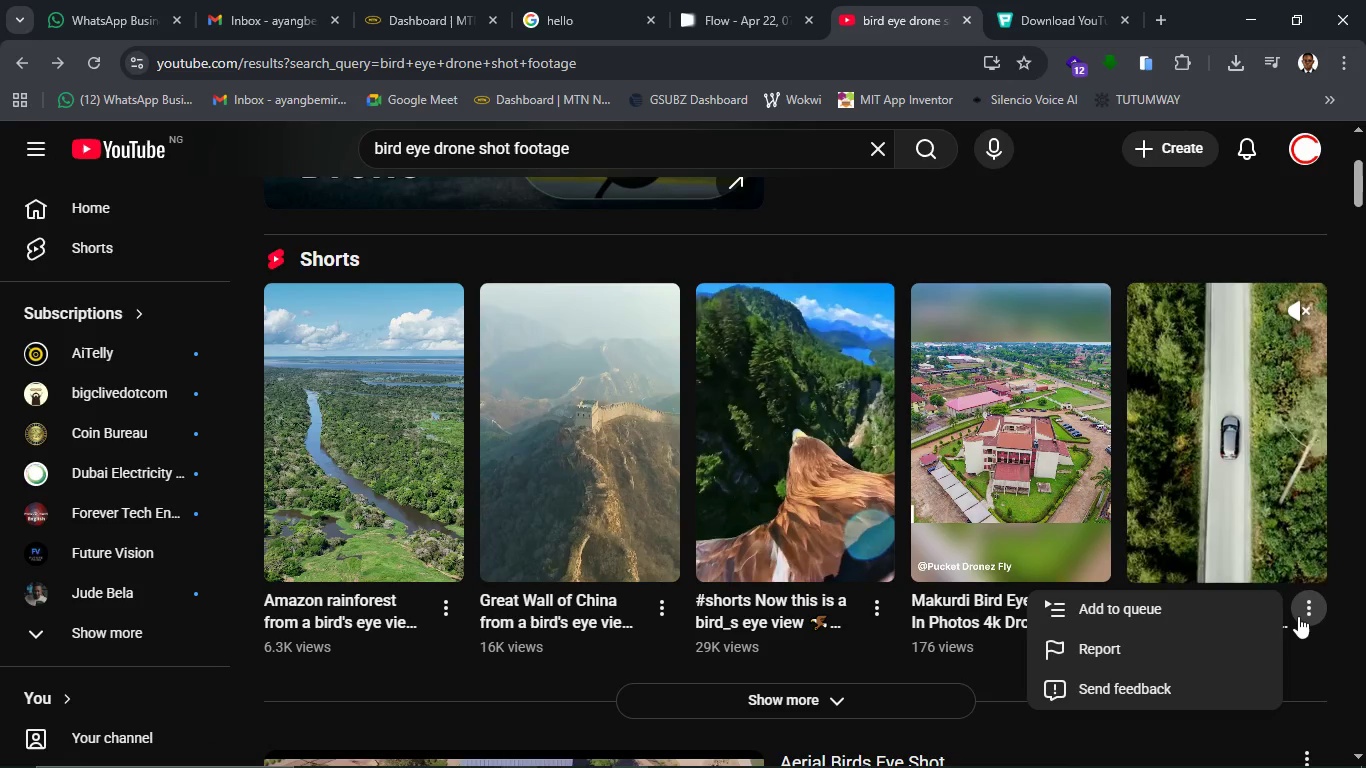 
left_click([1298, 616])
 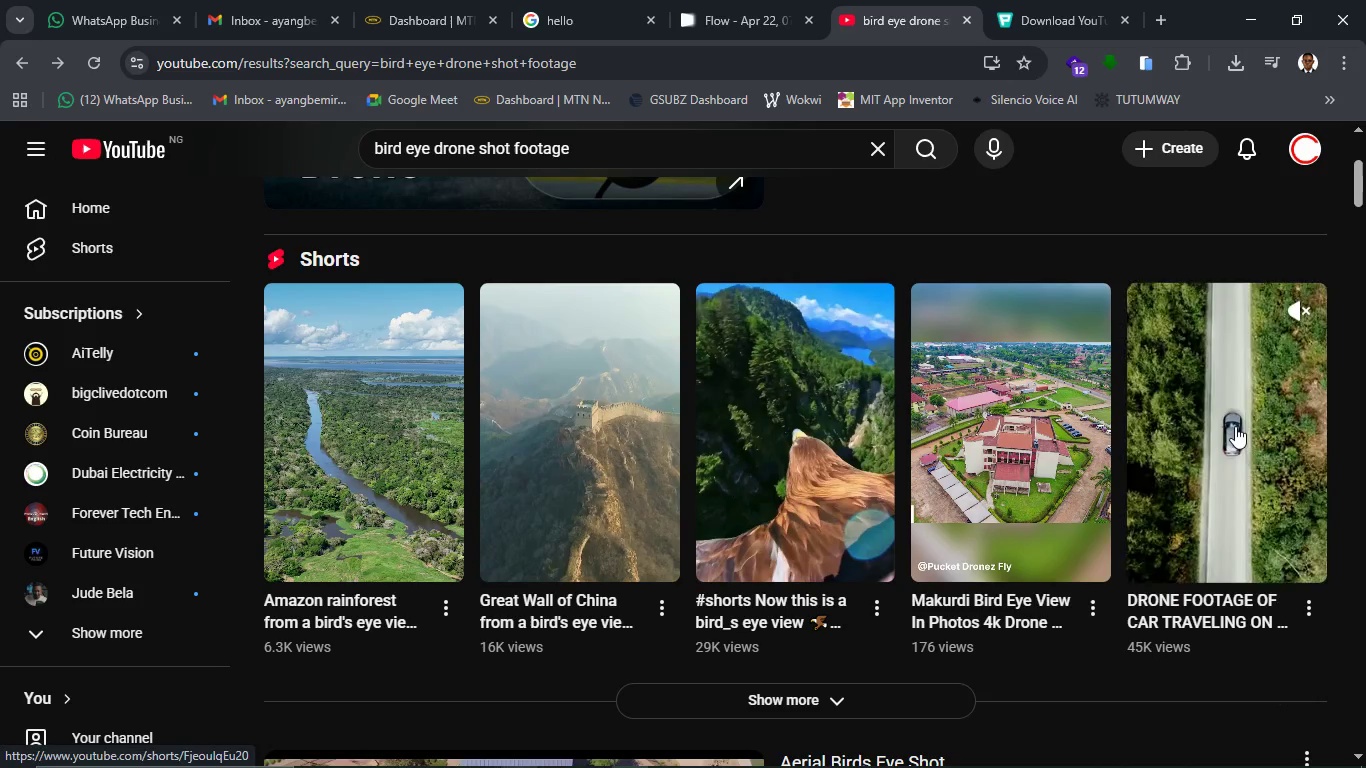 
left_click([1235, 426])
 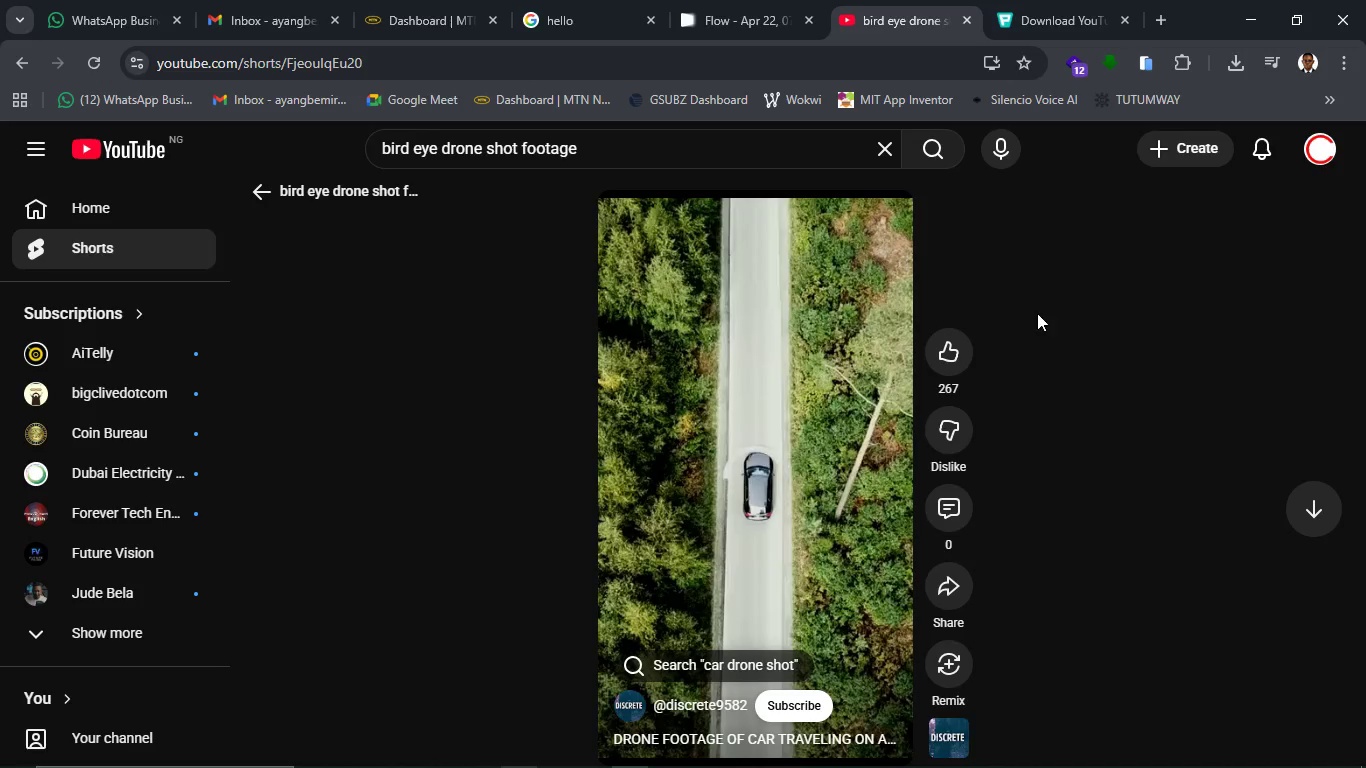 
left_click([777, 523])
 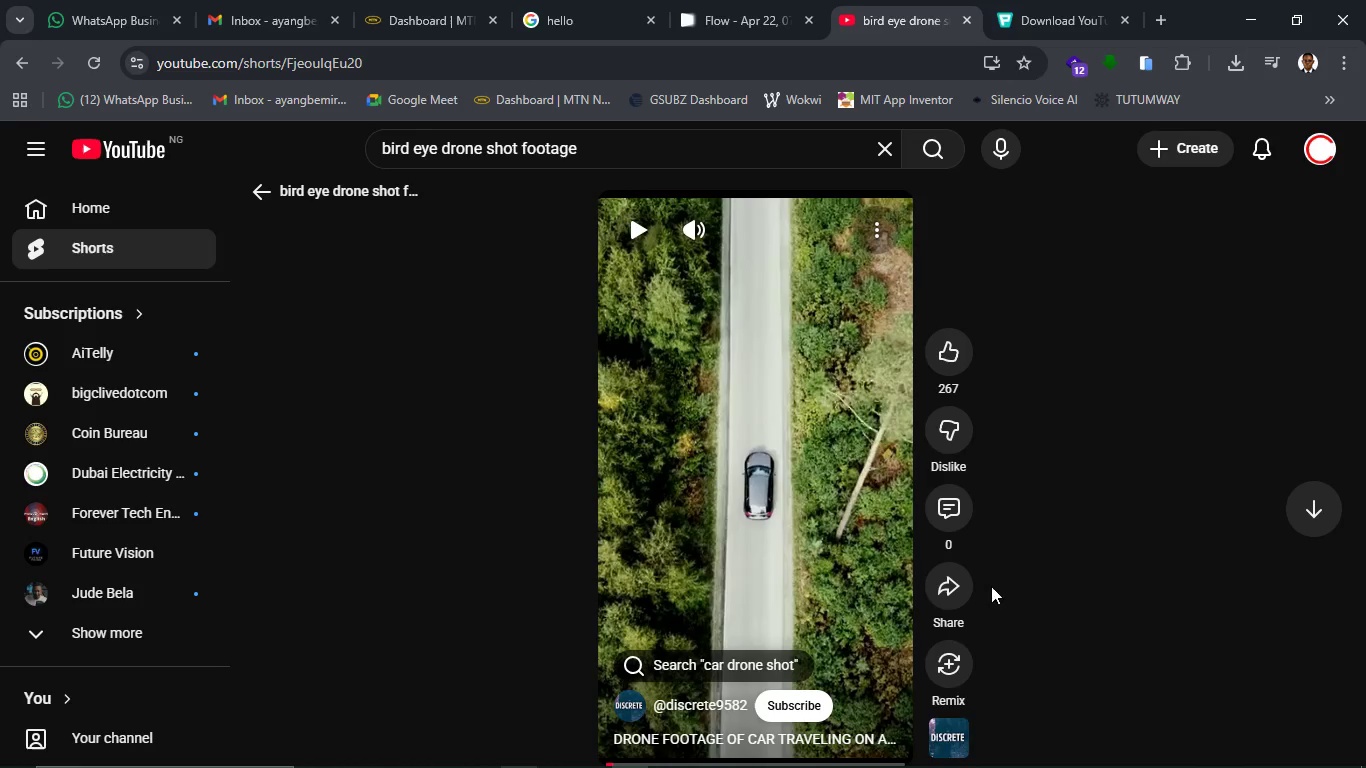 
left_click([1027, 2])
 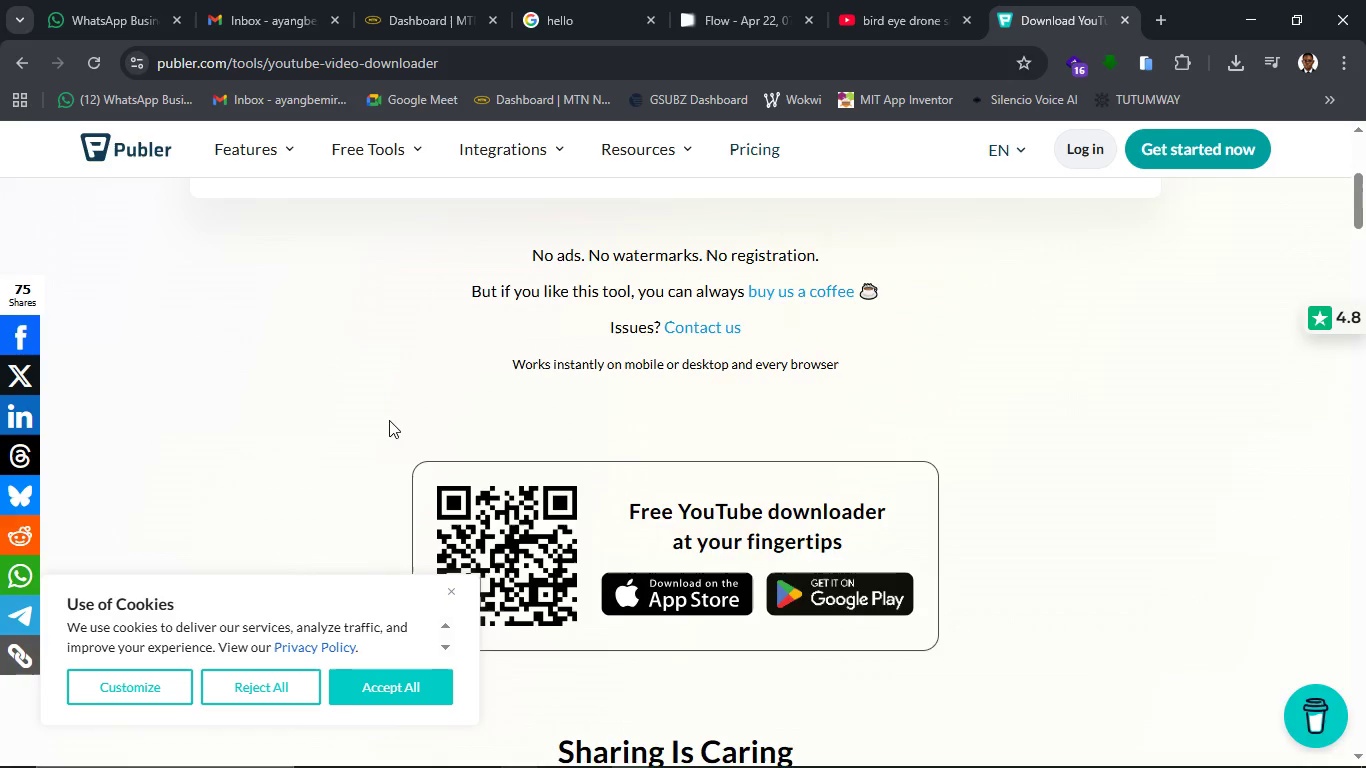 
scroll: coordinate [382, 404], scroll_direction: up, amount: 8.0
 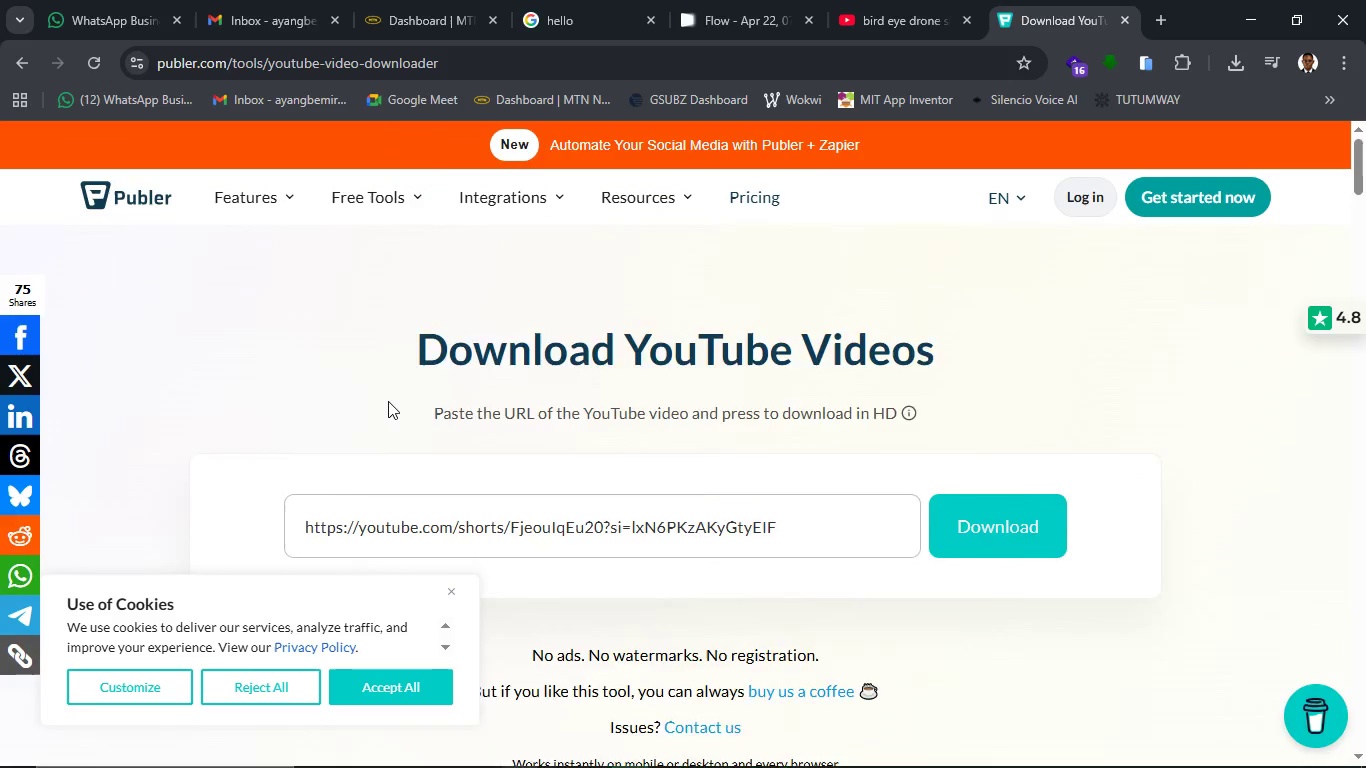 
scroll: coordinate [388, 401], scroll_direction: down, amount: 10.0
 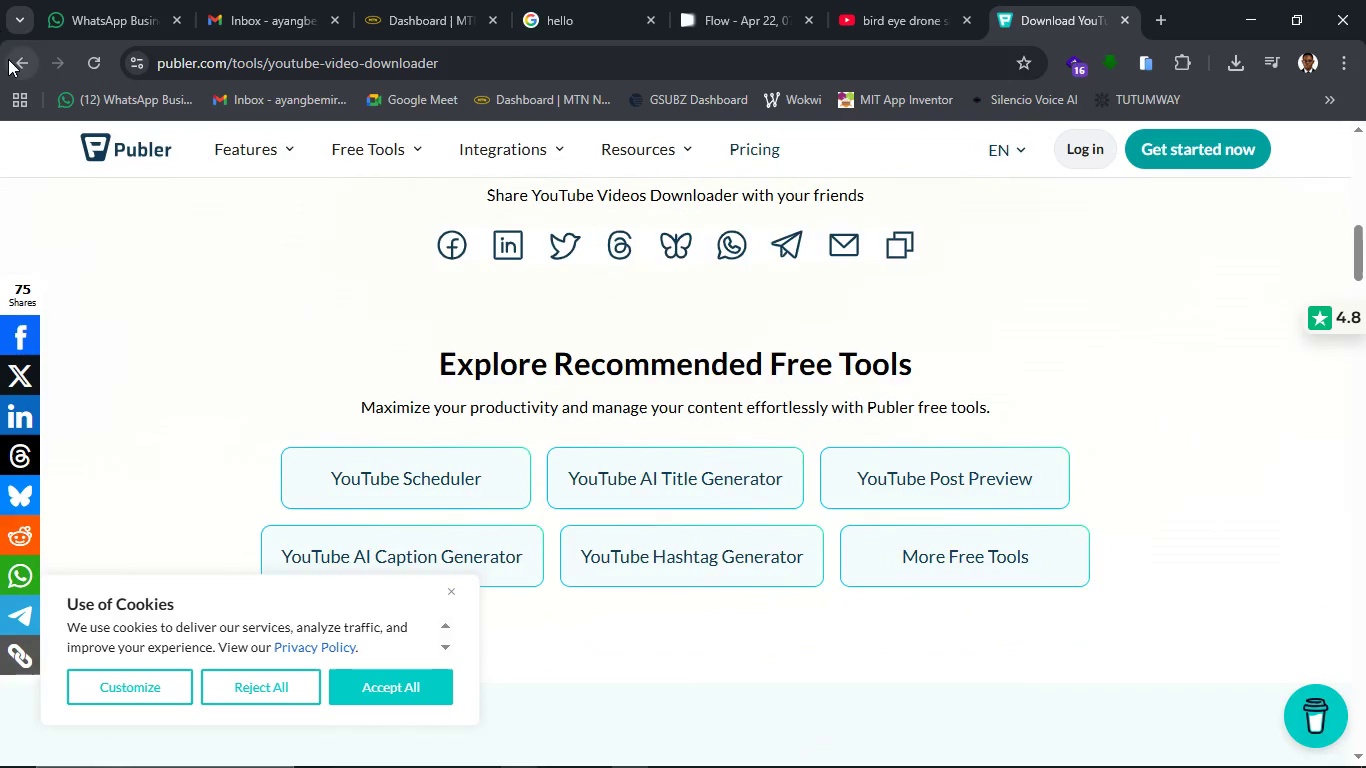 
left_click([8, 59])
 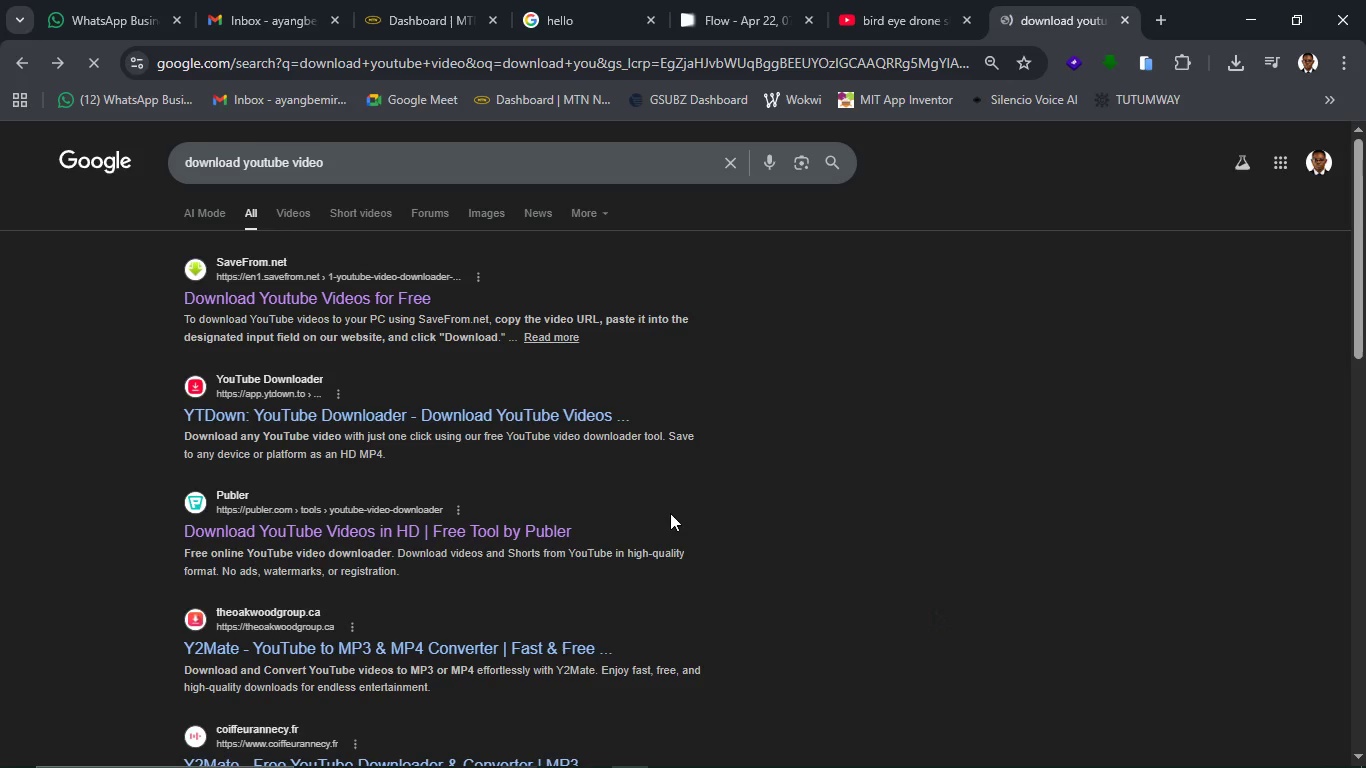 
scroll: coordinate [658, 509], scroll_direction: down, amount: 2.0
 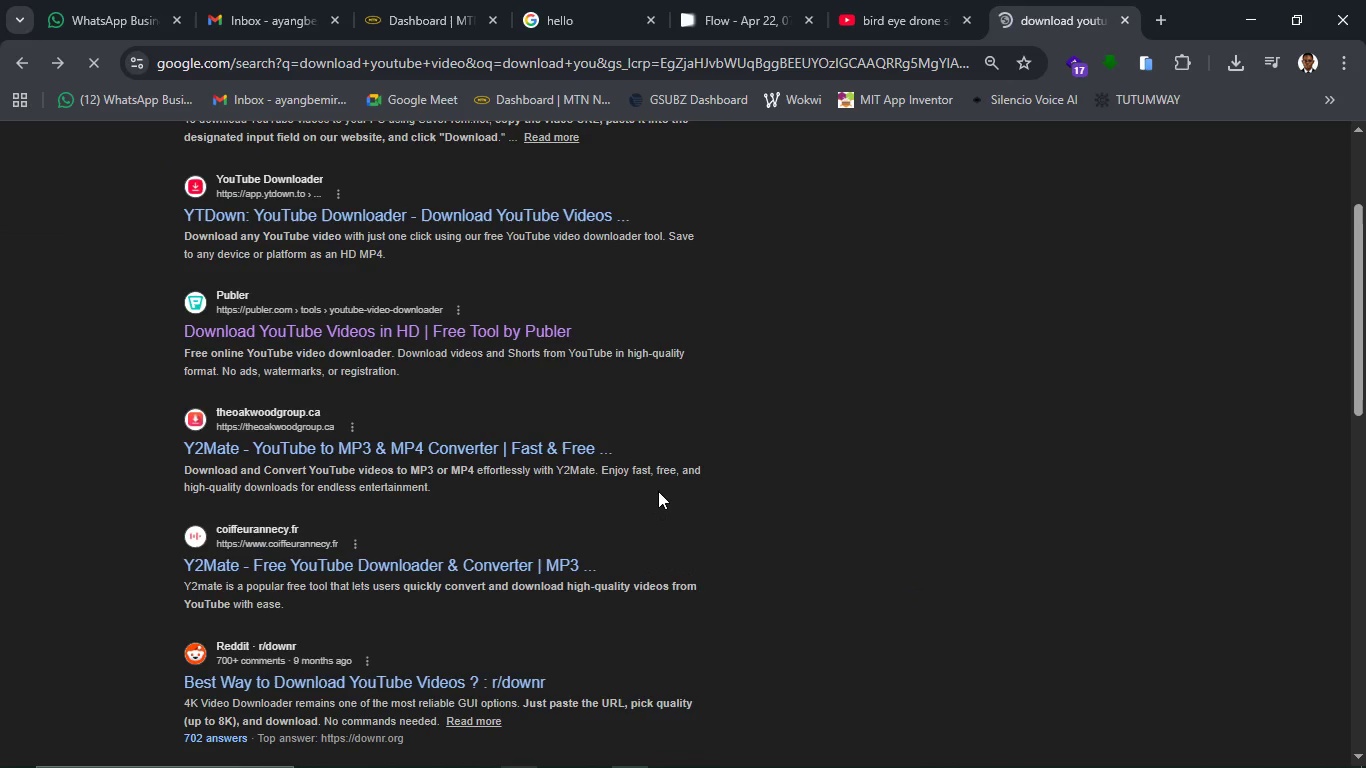 
mouse_move([635, 510])
 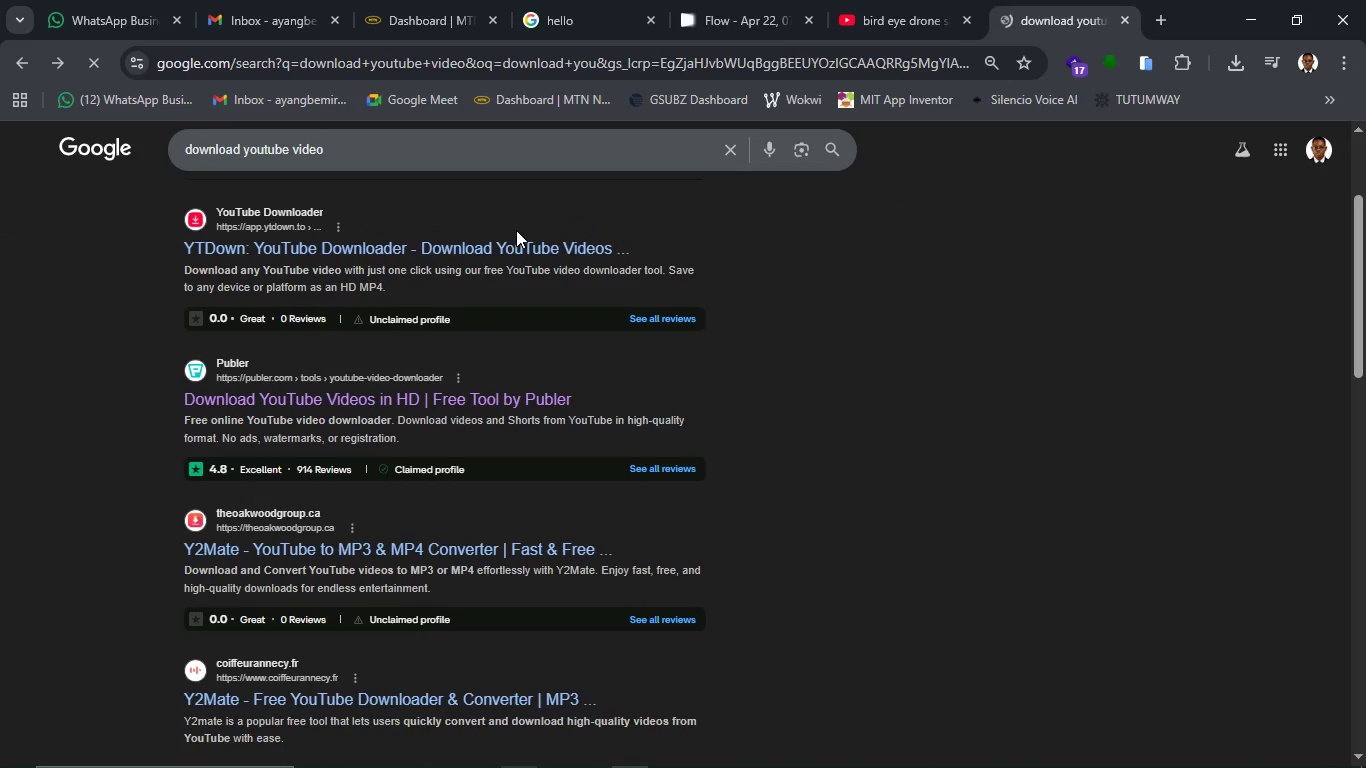 
left_click([516, 241])
 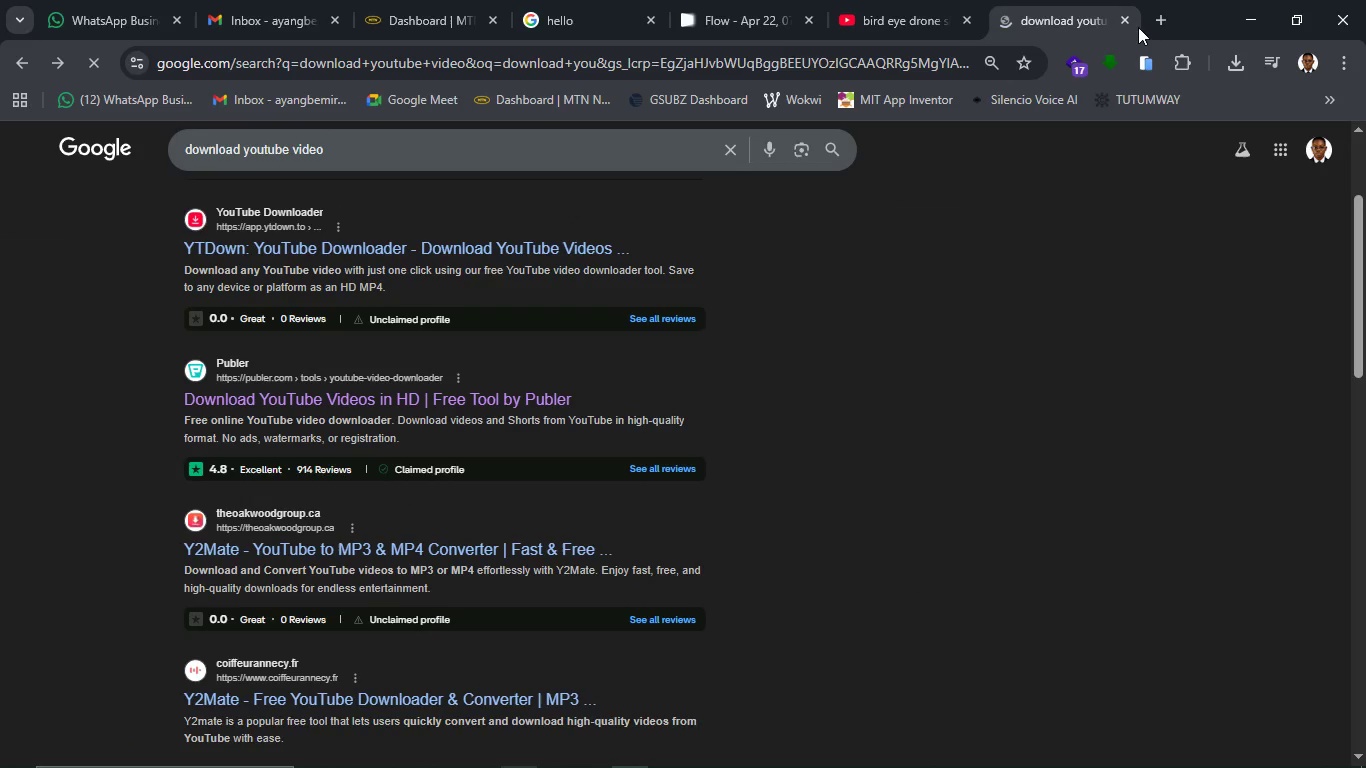 
left_click([1152, 28])
 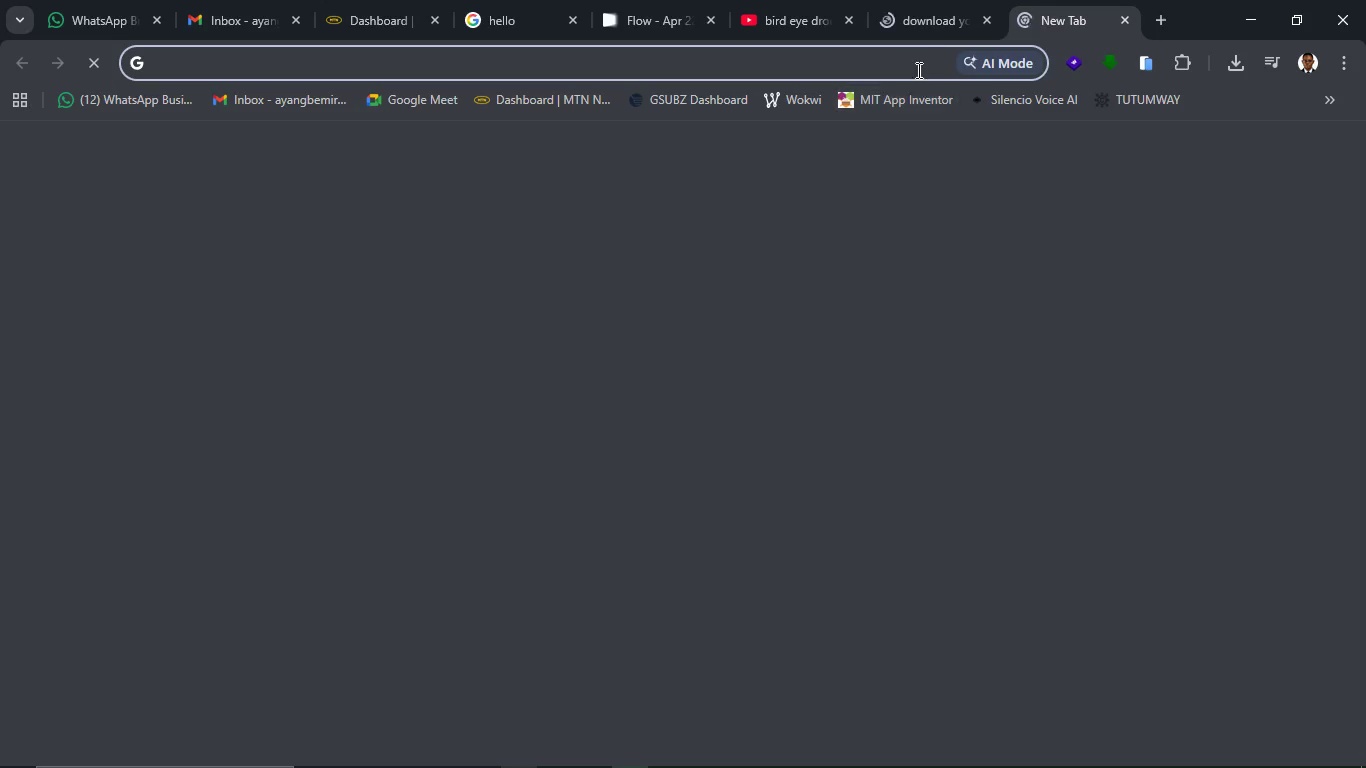 
left_click([921, 55])
 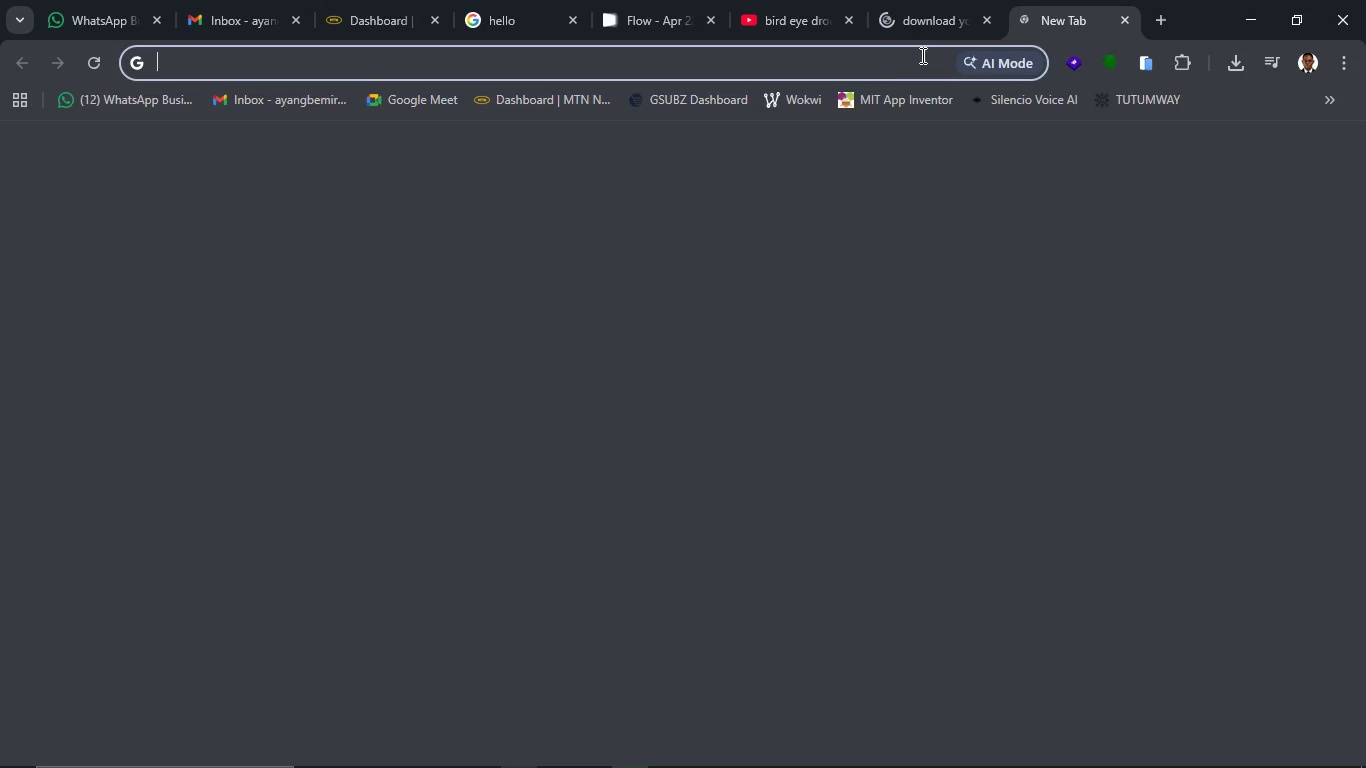 
key(Control+V)
 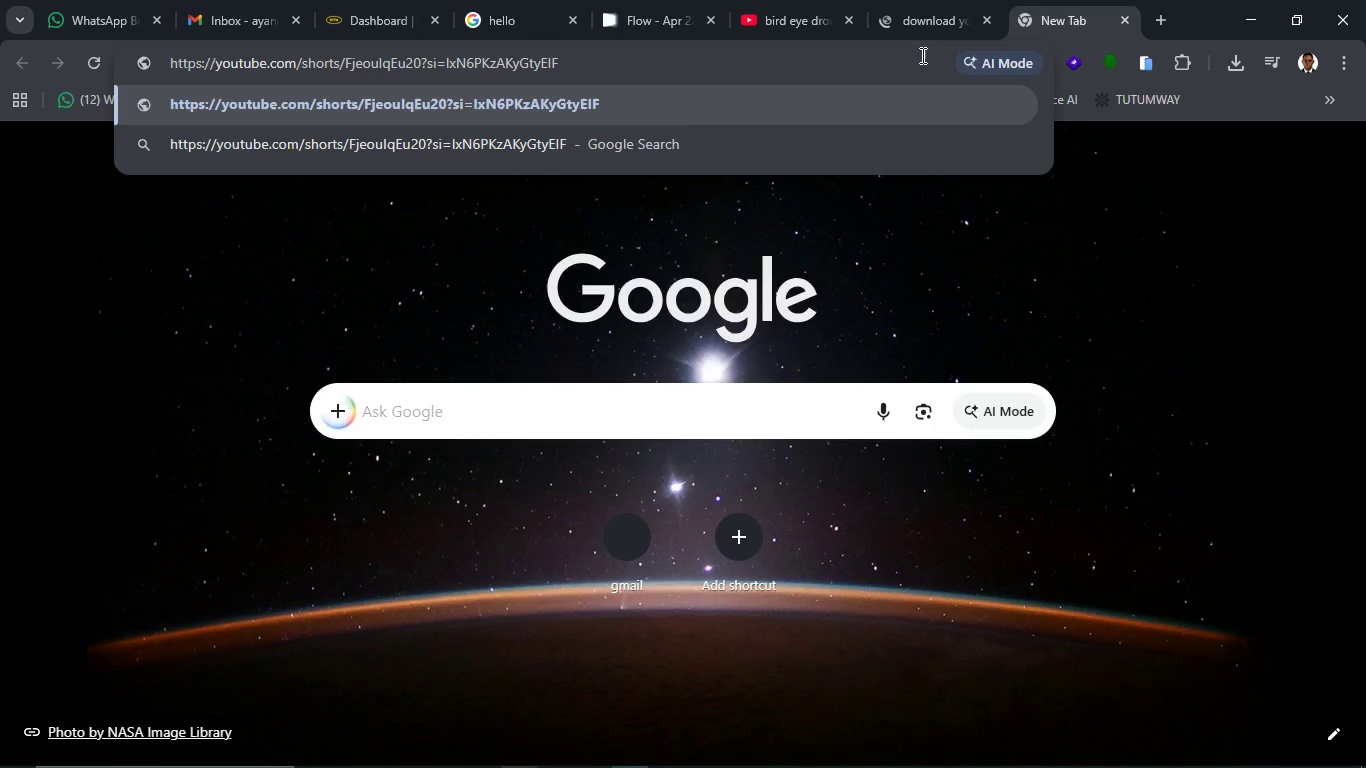 
key(Enter)
 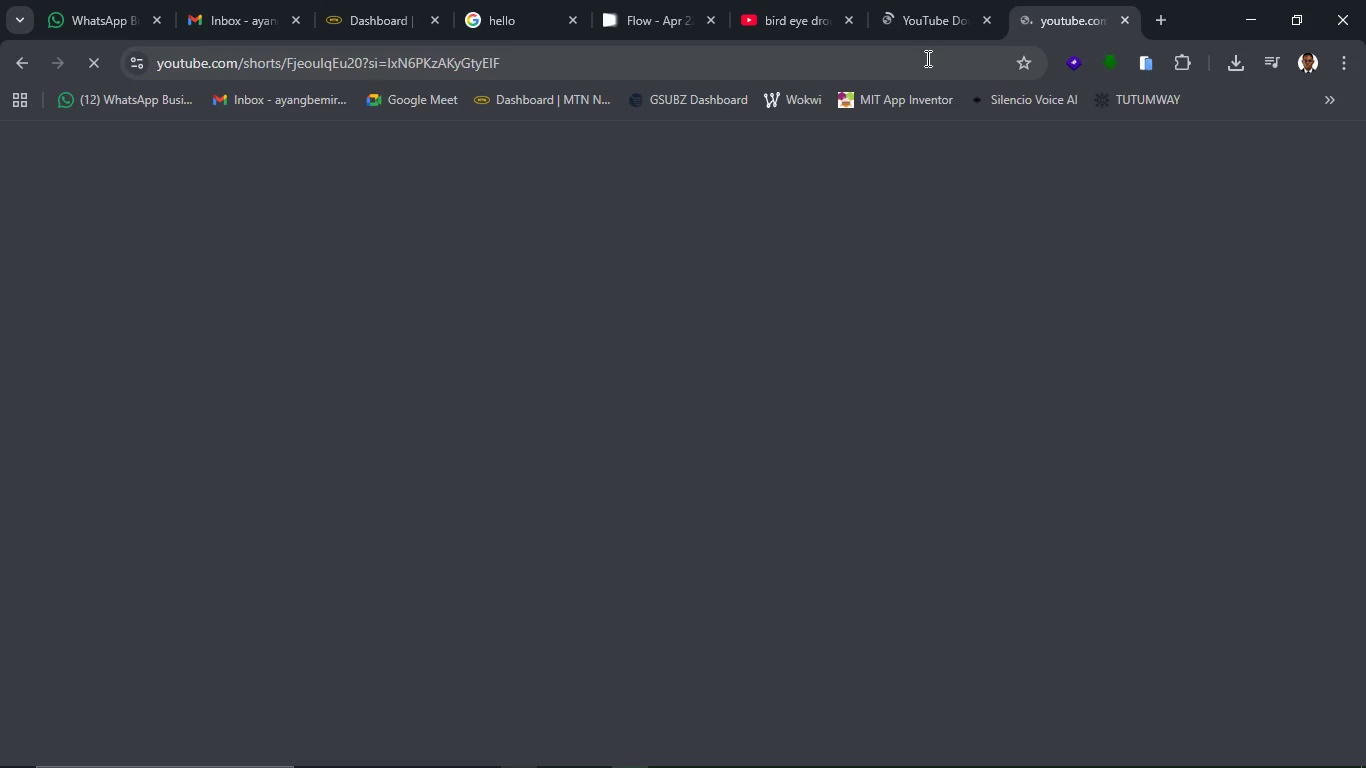 
wait(10.22)
 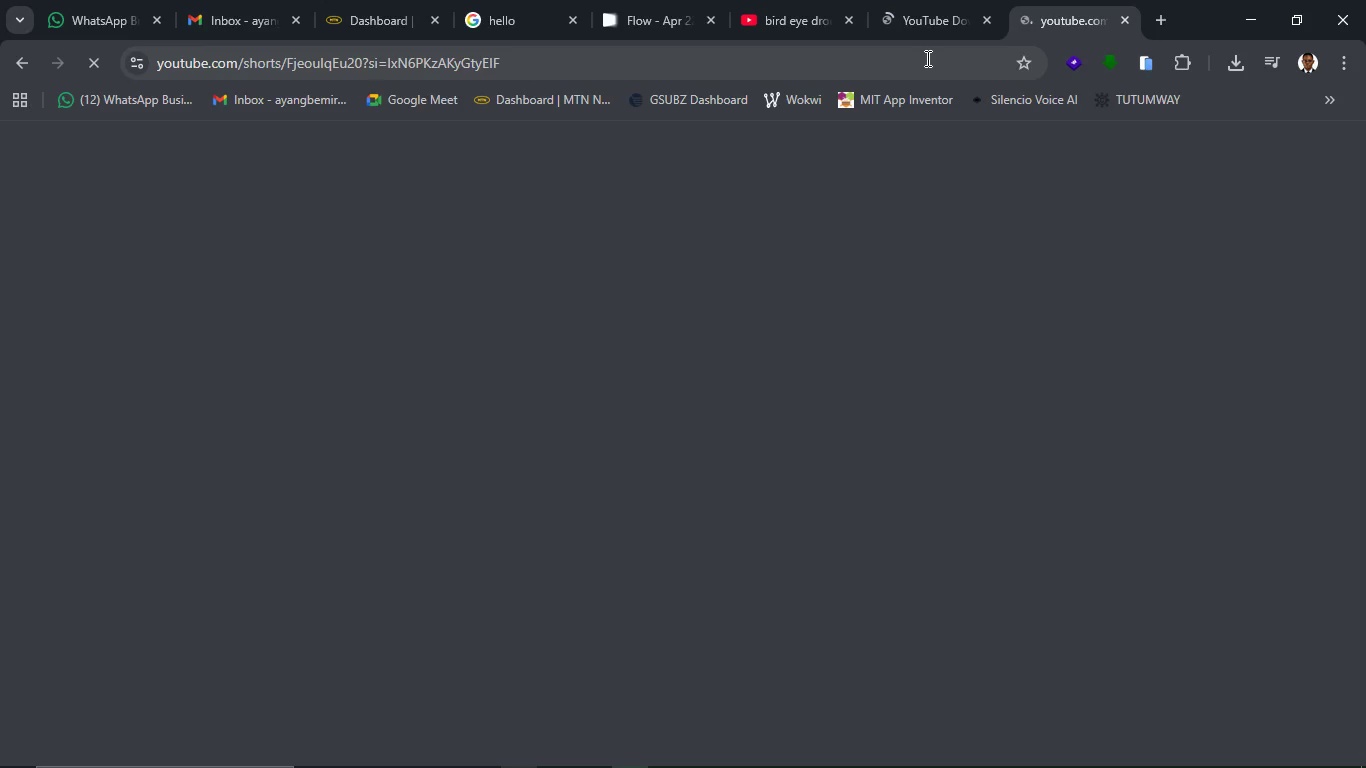 
left_click([1124, 19])
 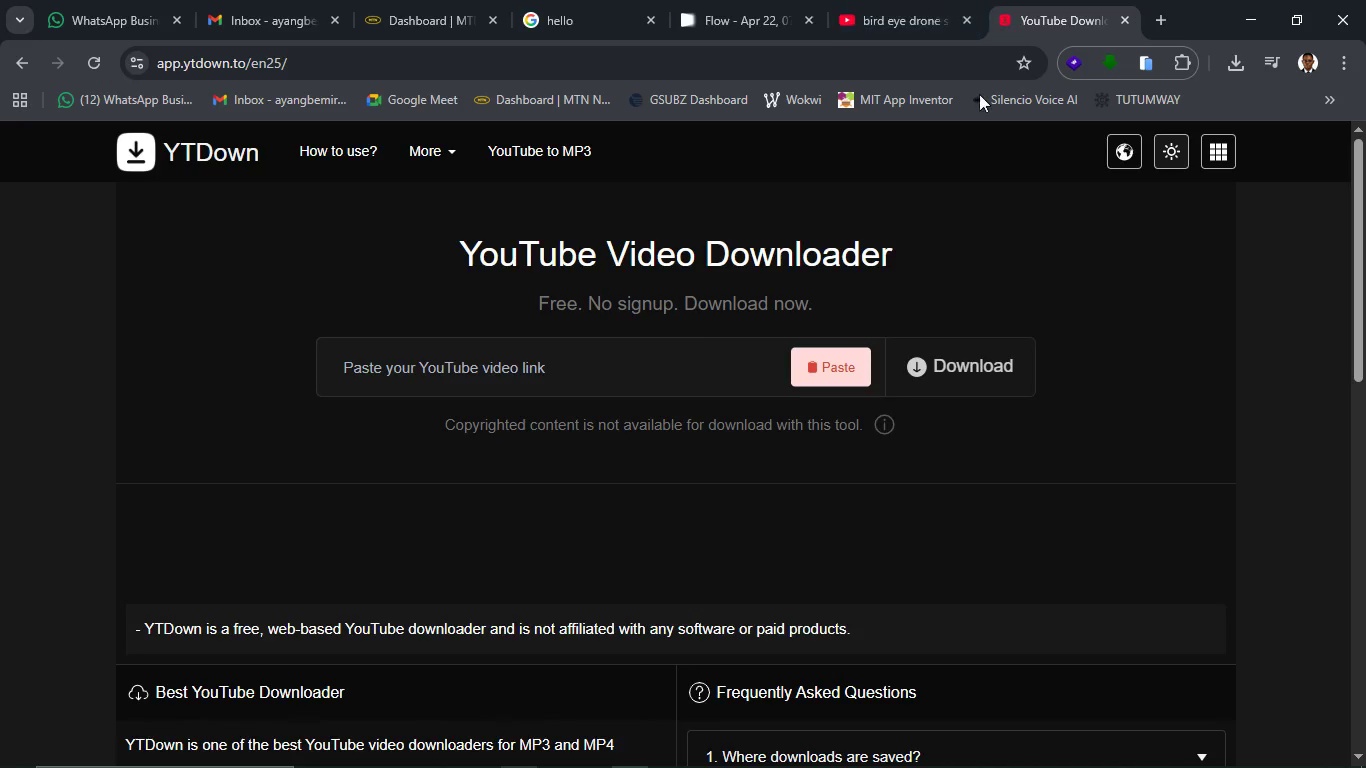 
left_click([684, 373])
 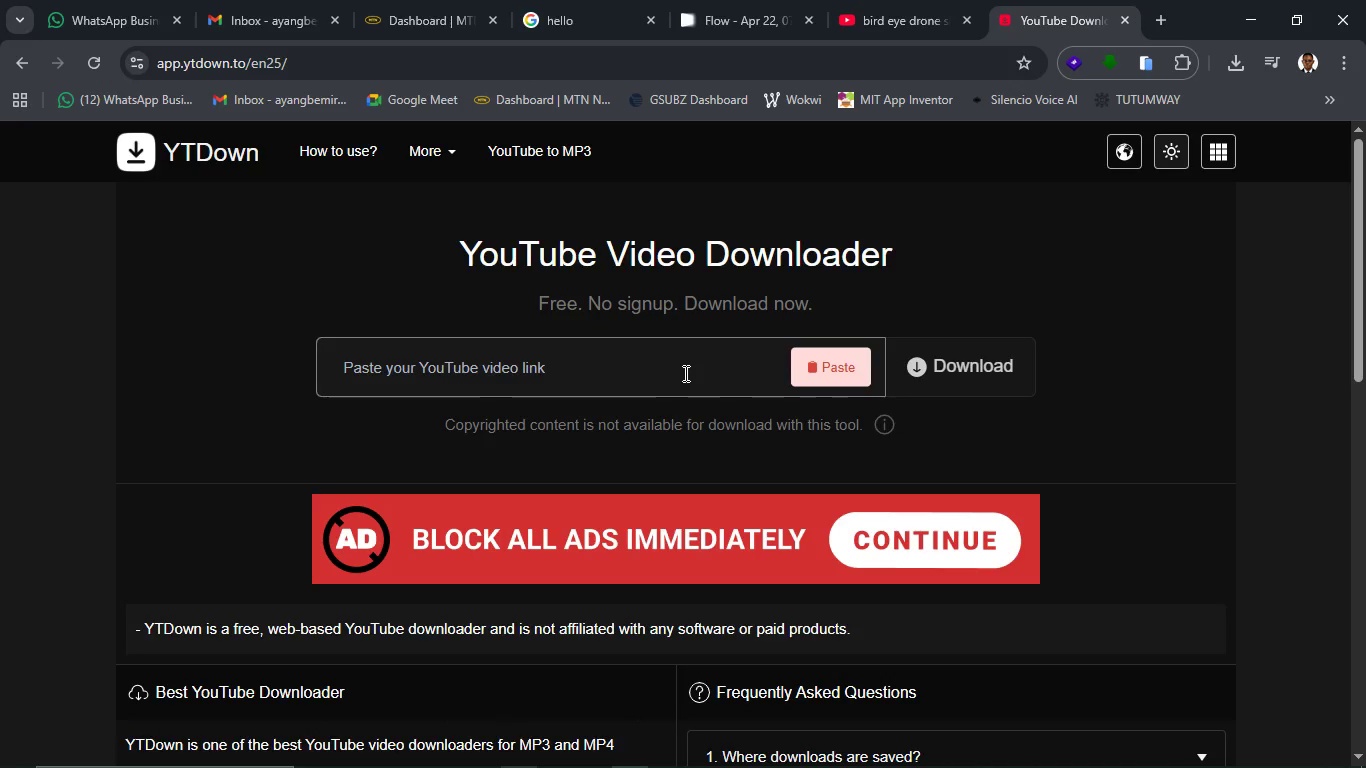 
key(Control+V)
 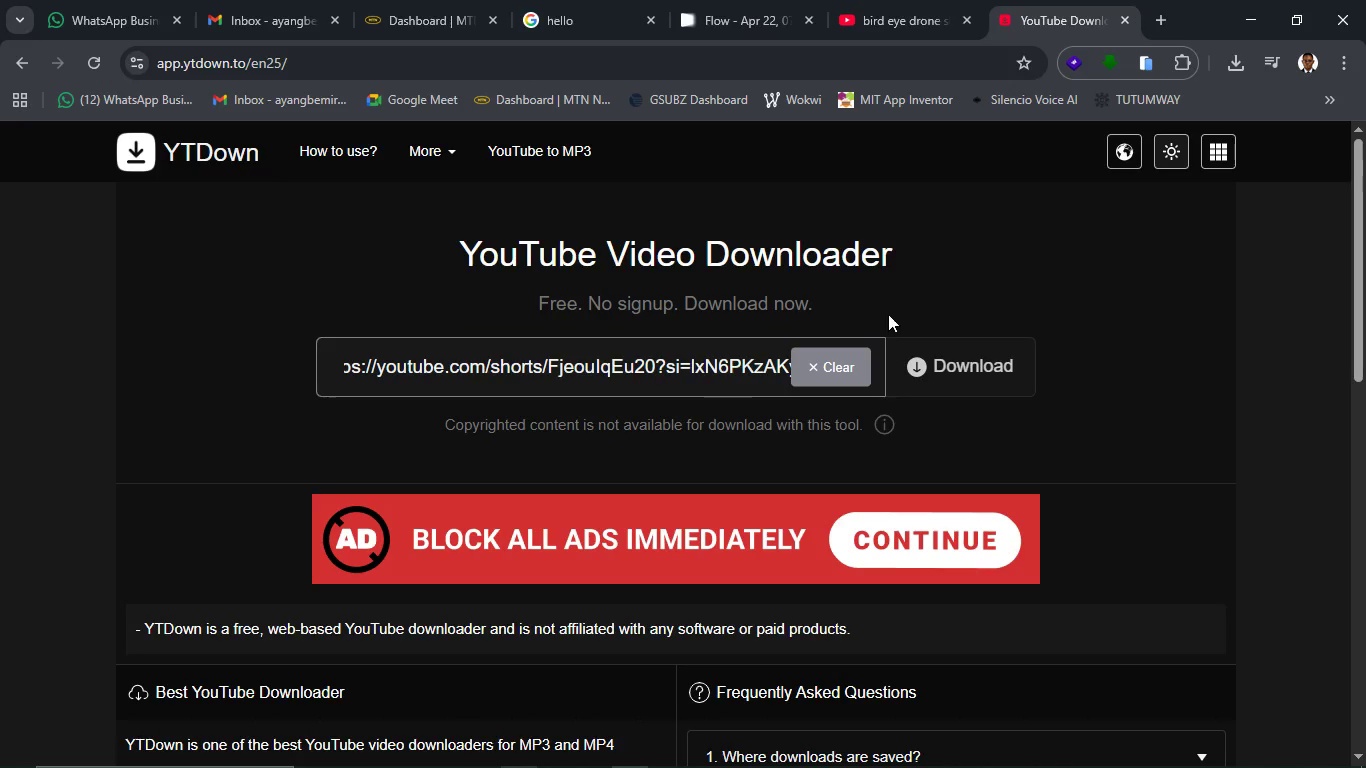 
left_click([953, 371])
 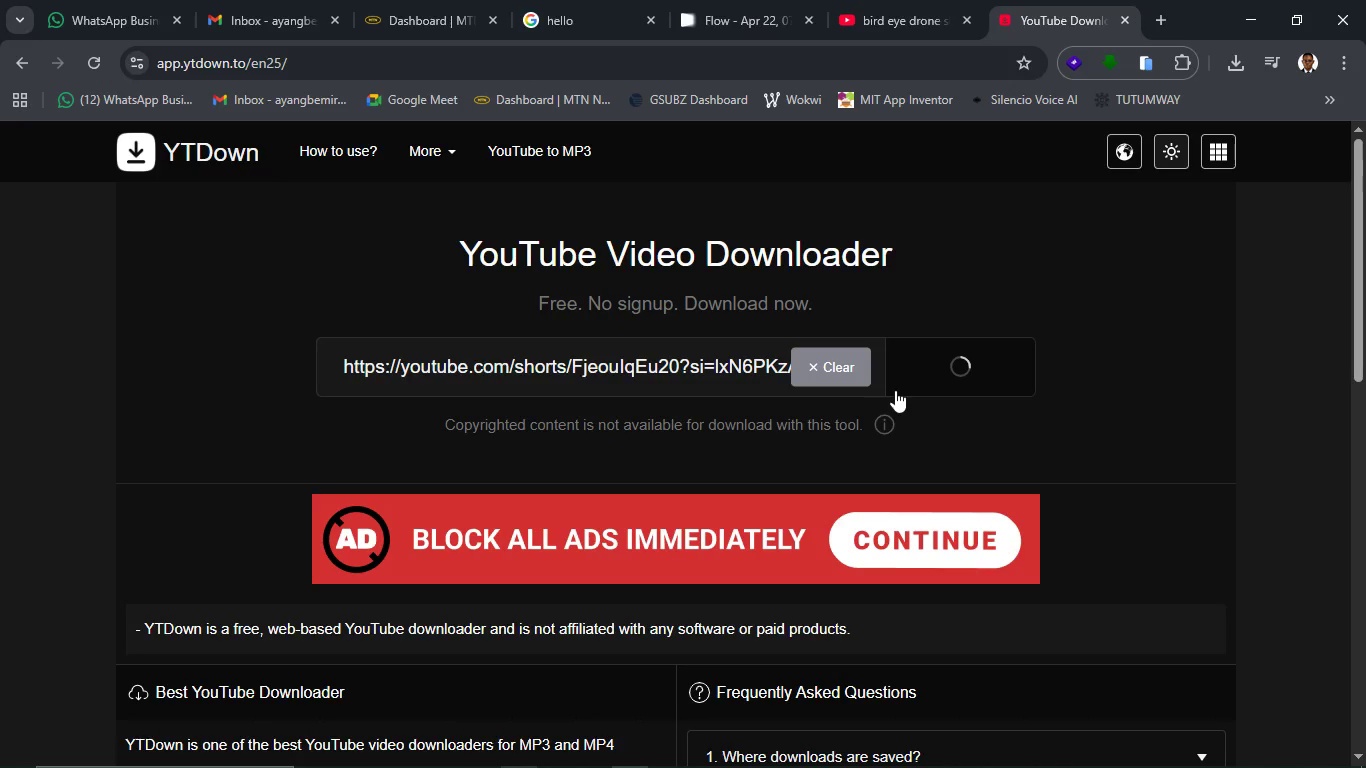 
mouse_move([916, 409])
 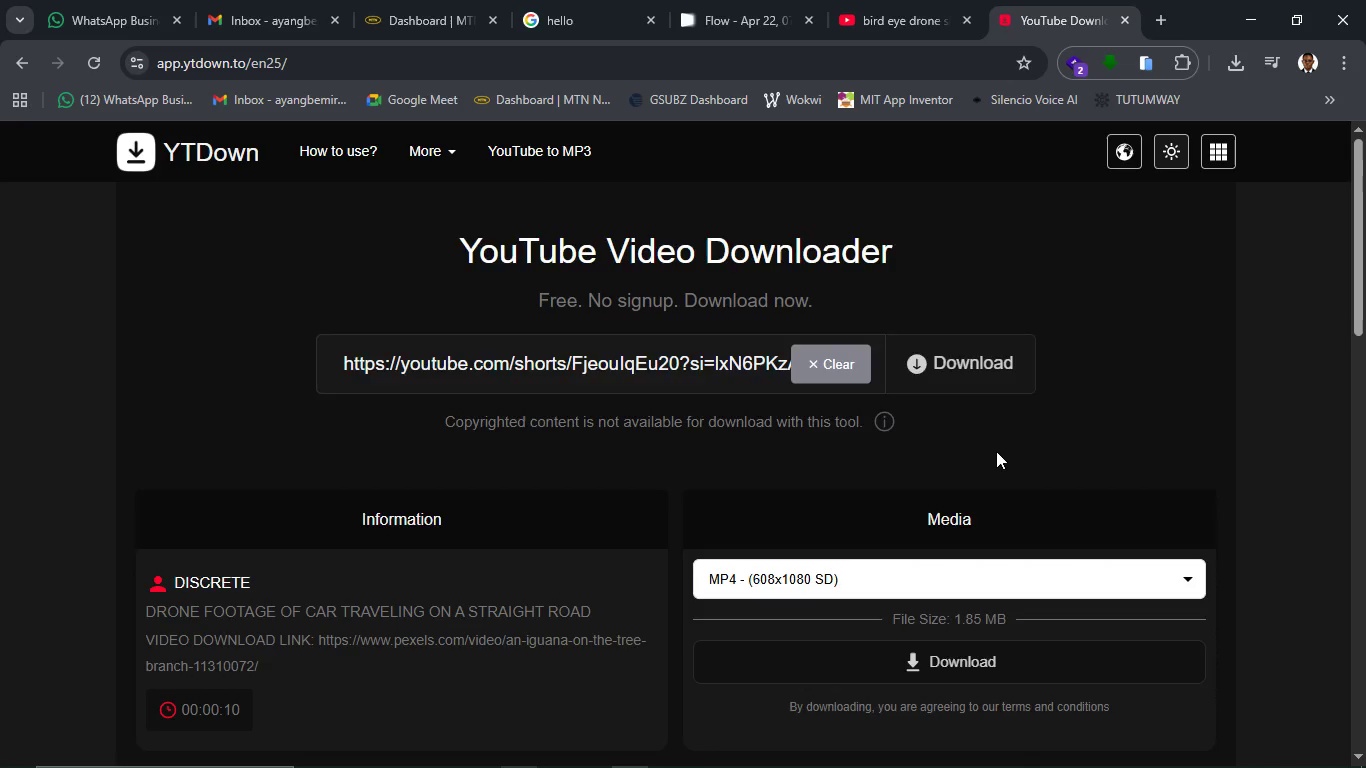 
scroll: coordinate [996, 451], scroll_direction: down, amount: 1.0
 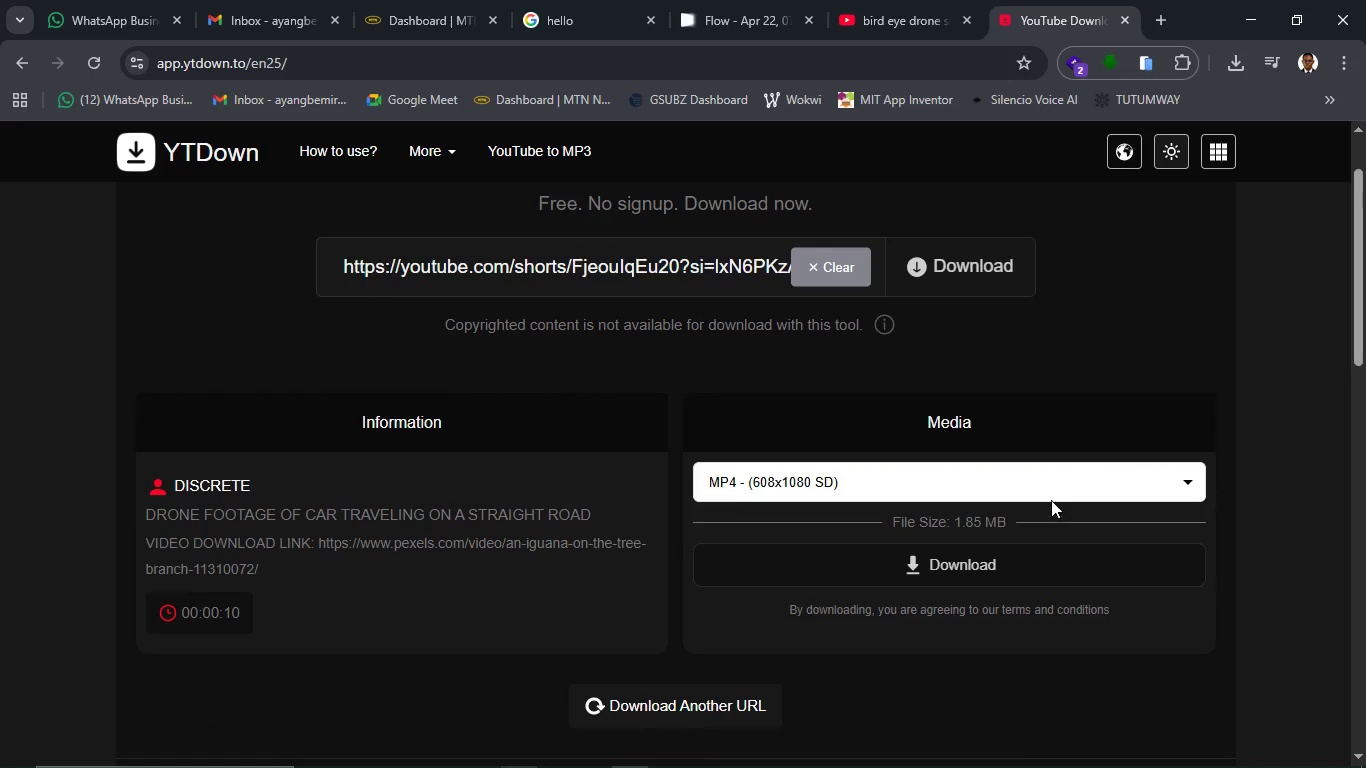 
left_click([1051, 485])
 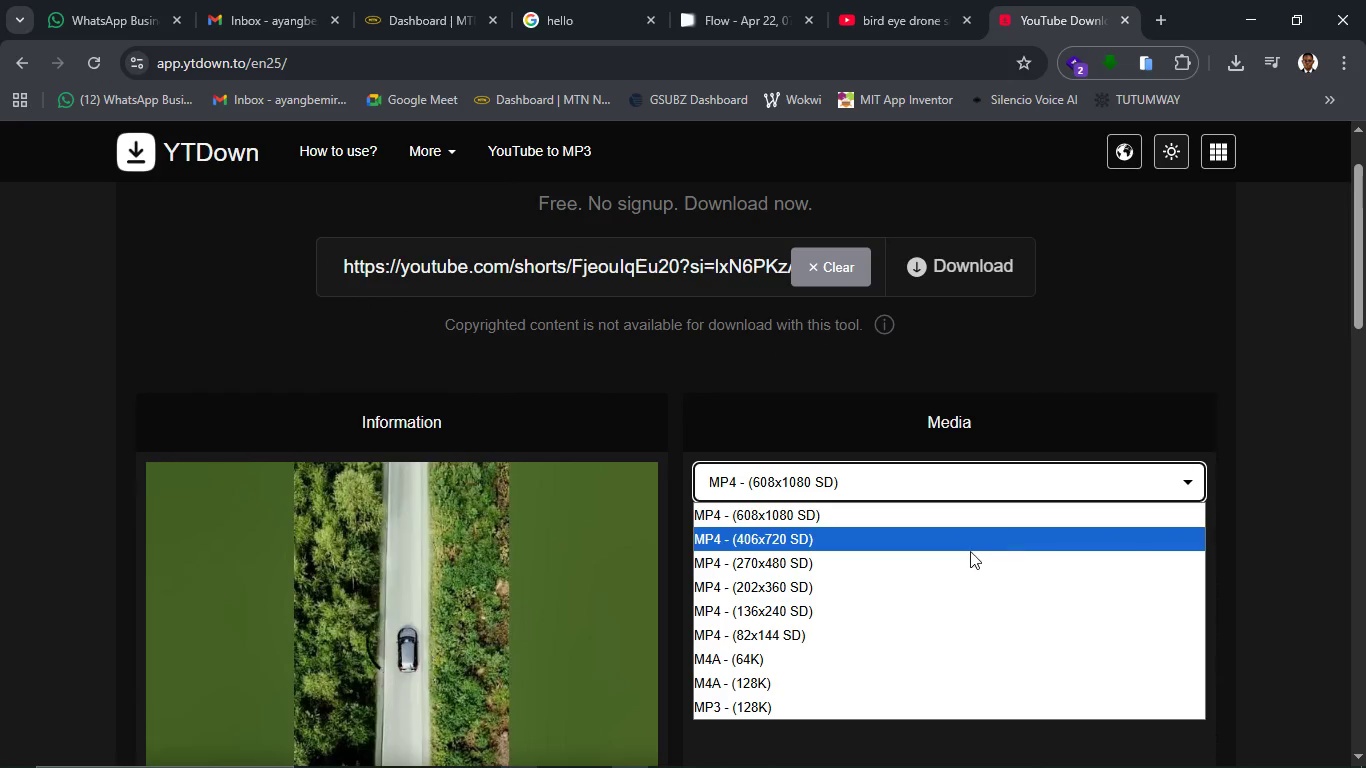 
scroll: coordinate [932, 556], scroll_direction: down, amount: 1.0
 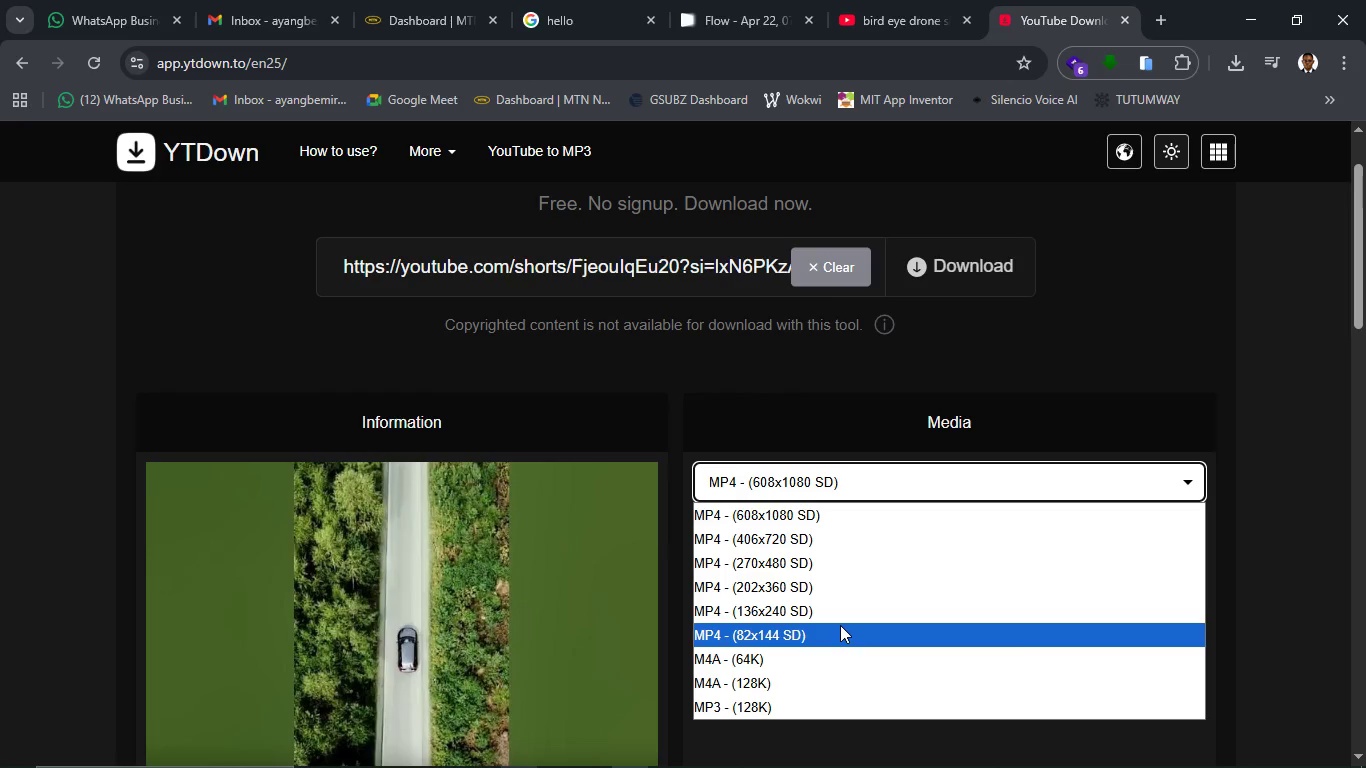 
wait(6.31)
 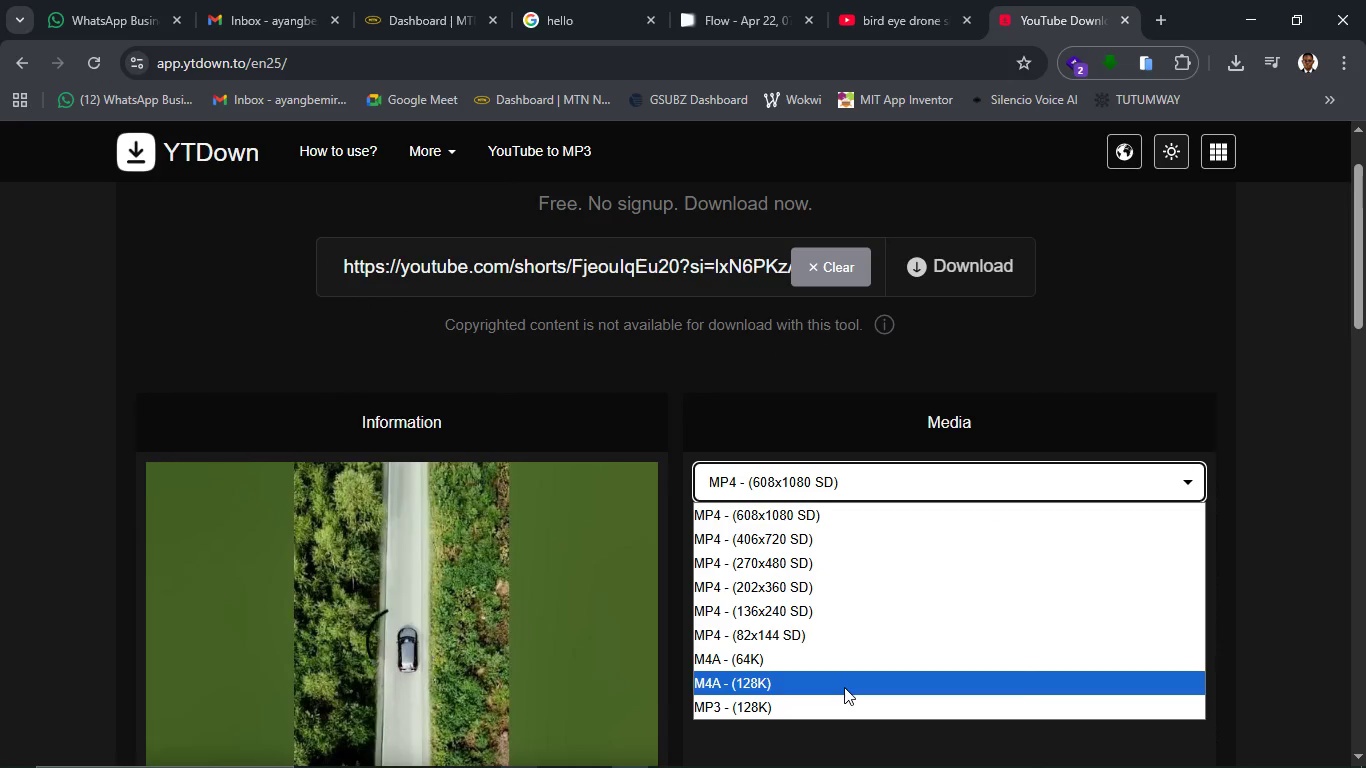 
scroll: coordinate [840, 625], scroll_direction: down, amount: 3.0
 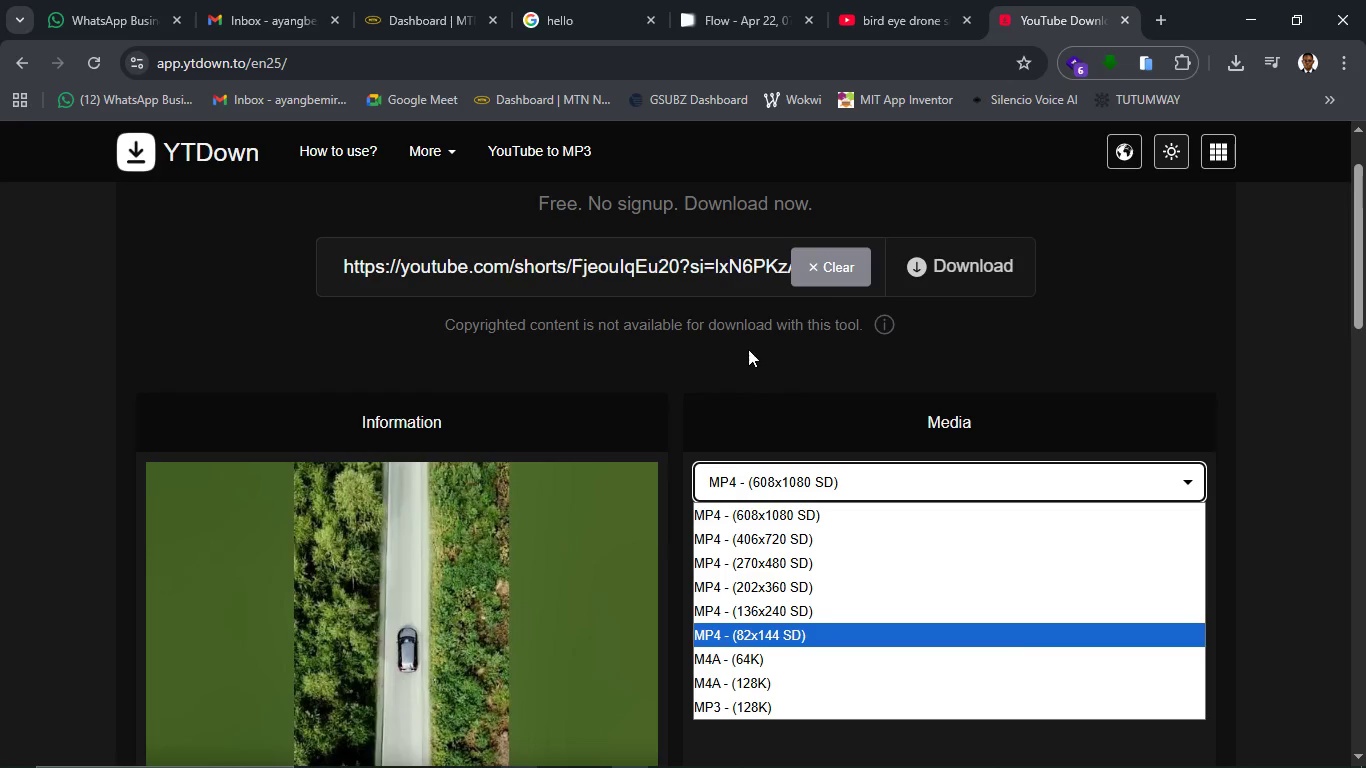 
left_click([753, 404])
 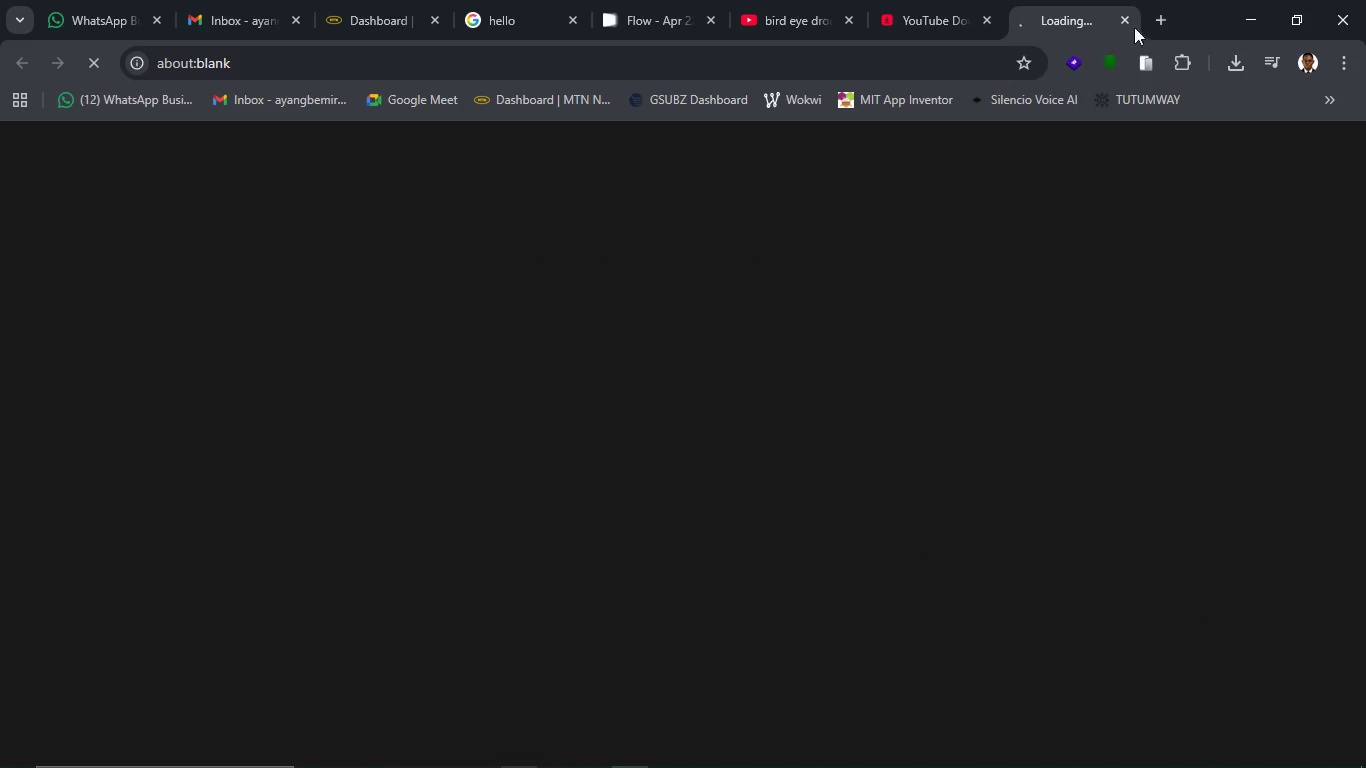 
left_click([1122, 14])
 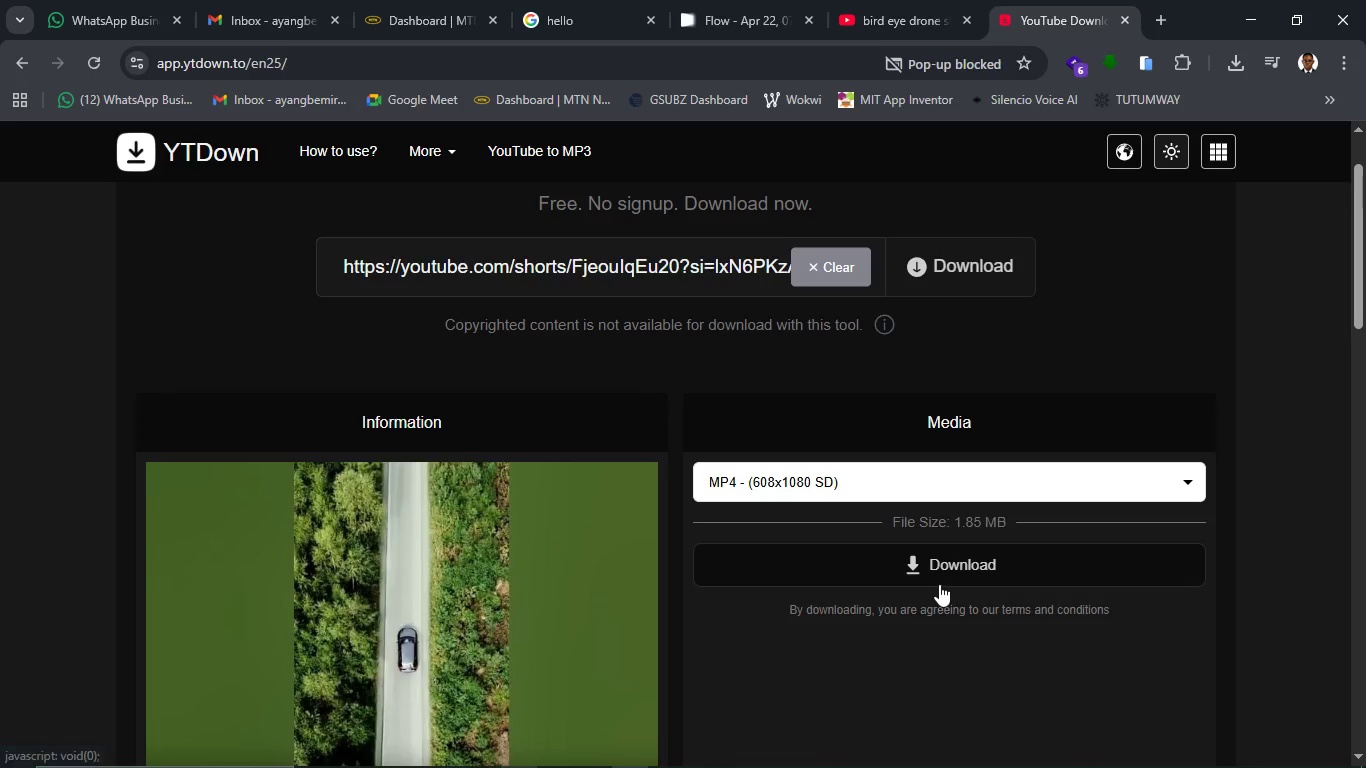 
left_click([939, 584])
 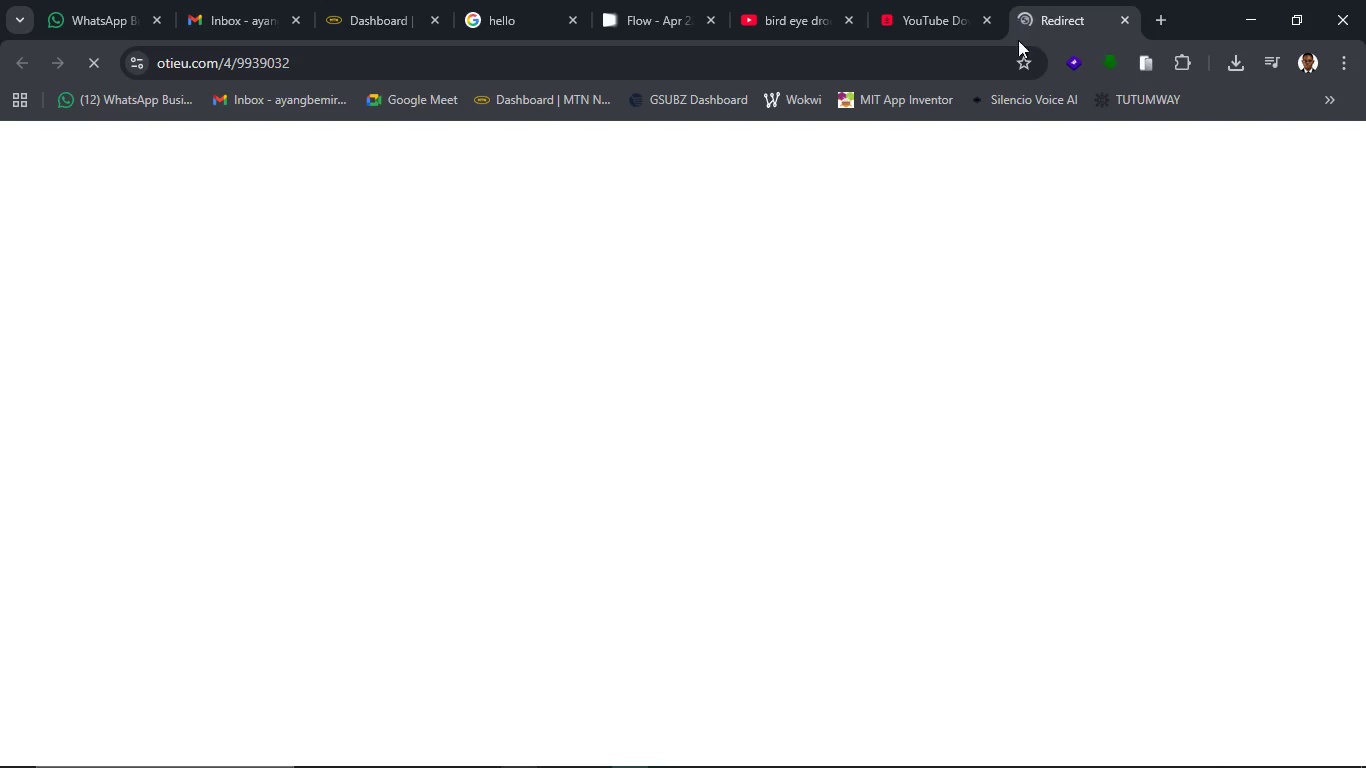 
left_click([946, 11])
 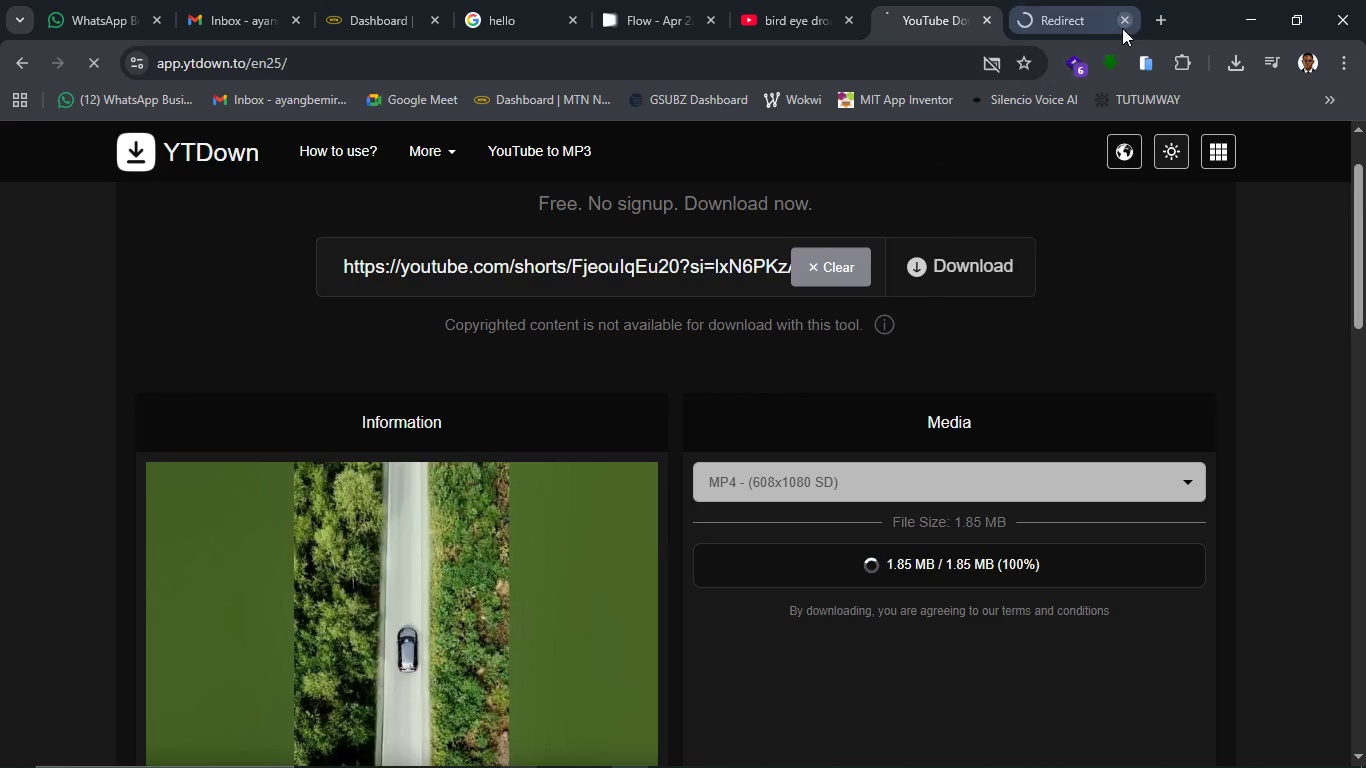 
left_click([1122, 28])
 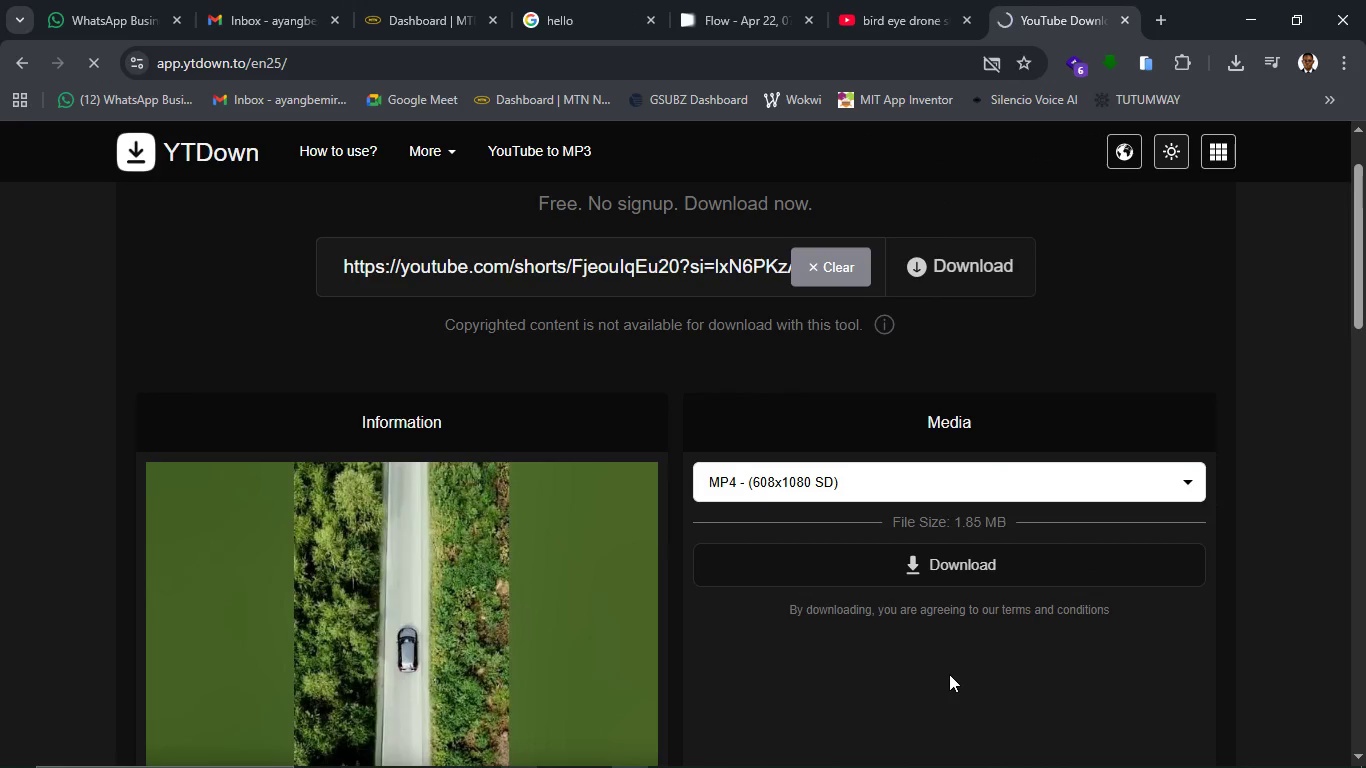 
wait(8.77)
 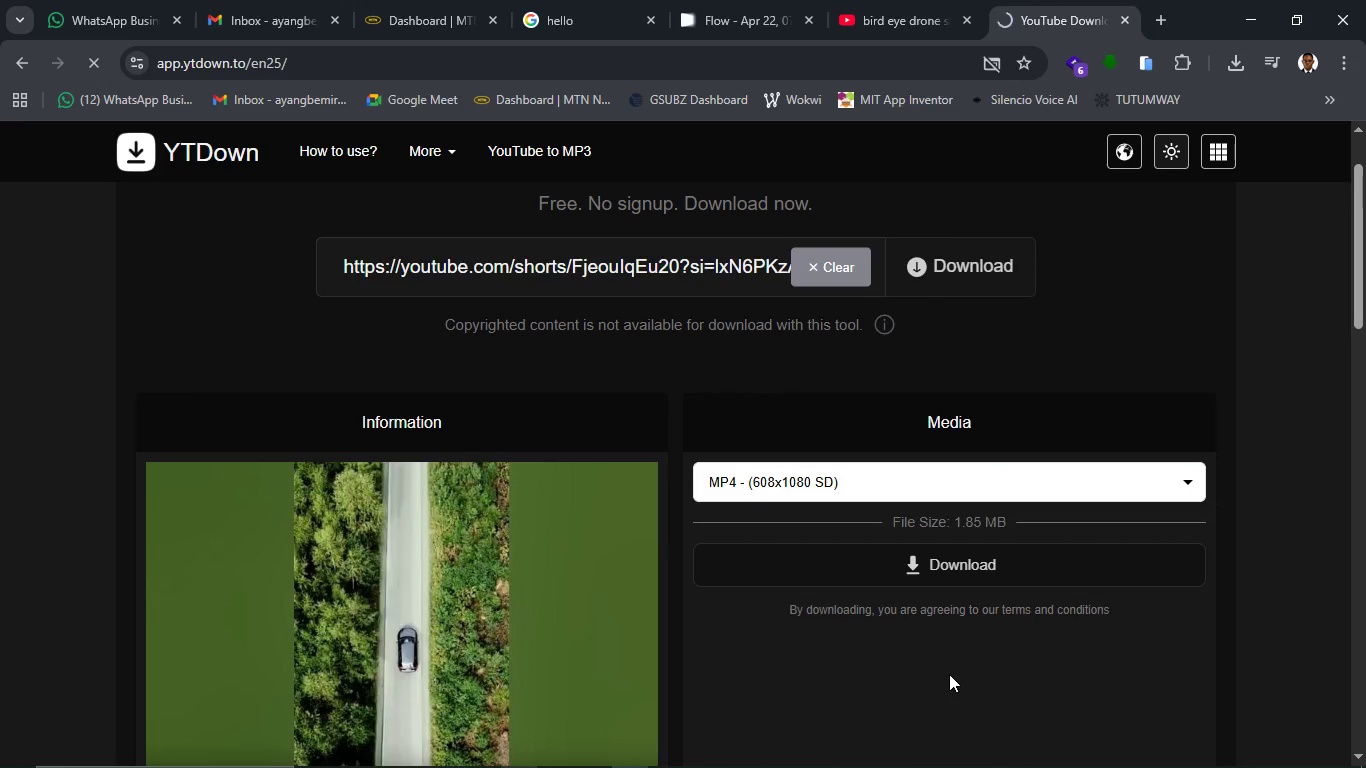 
left_click([1030, 65])
 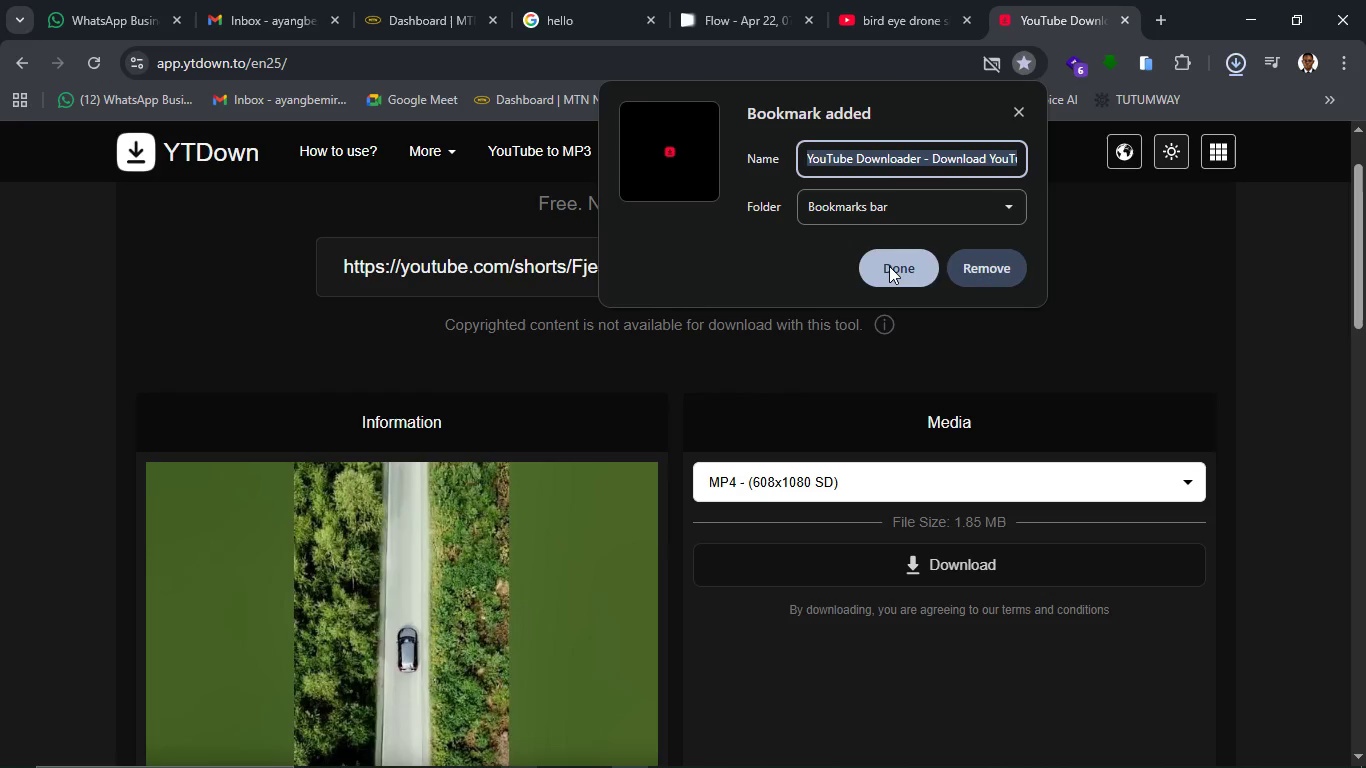 
left_click([887, 266])
 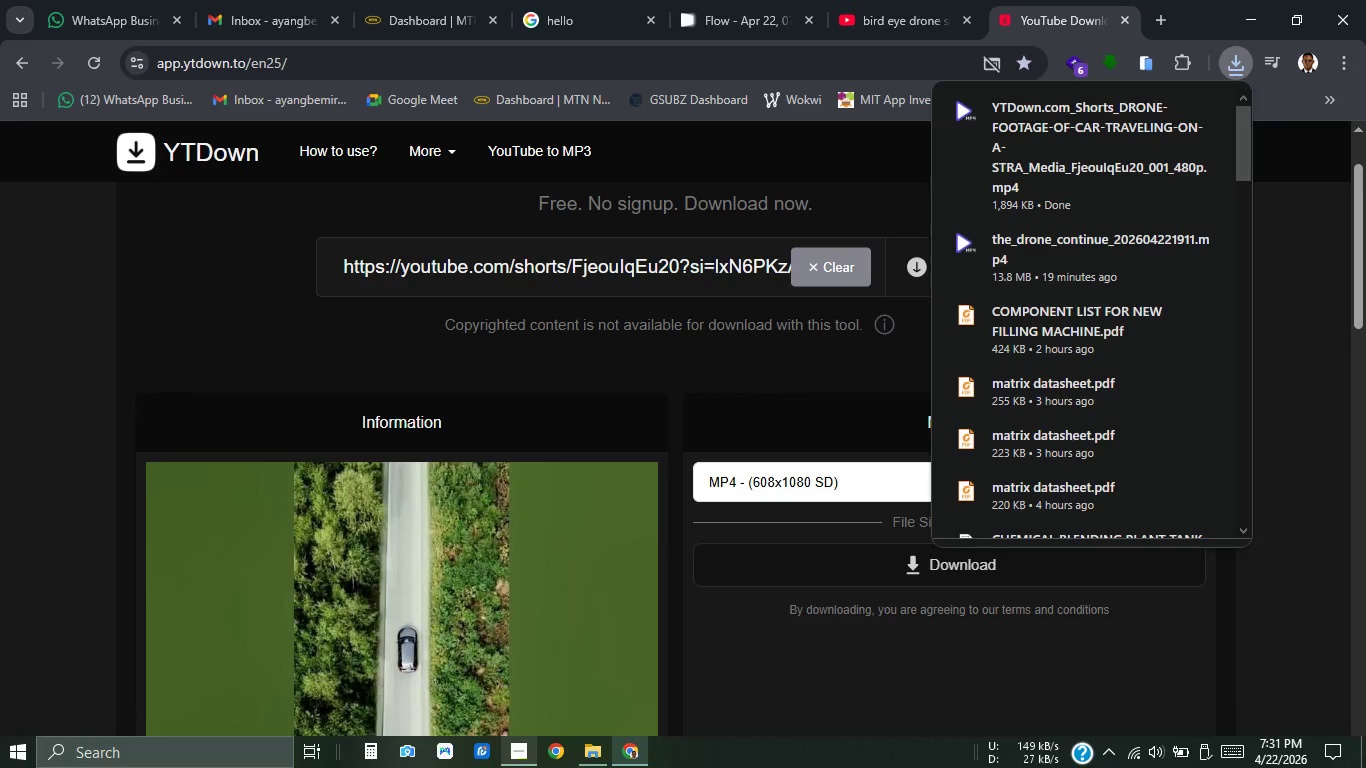 
left_click([600, 748])
 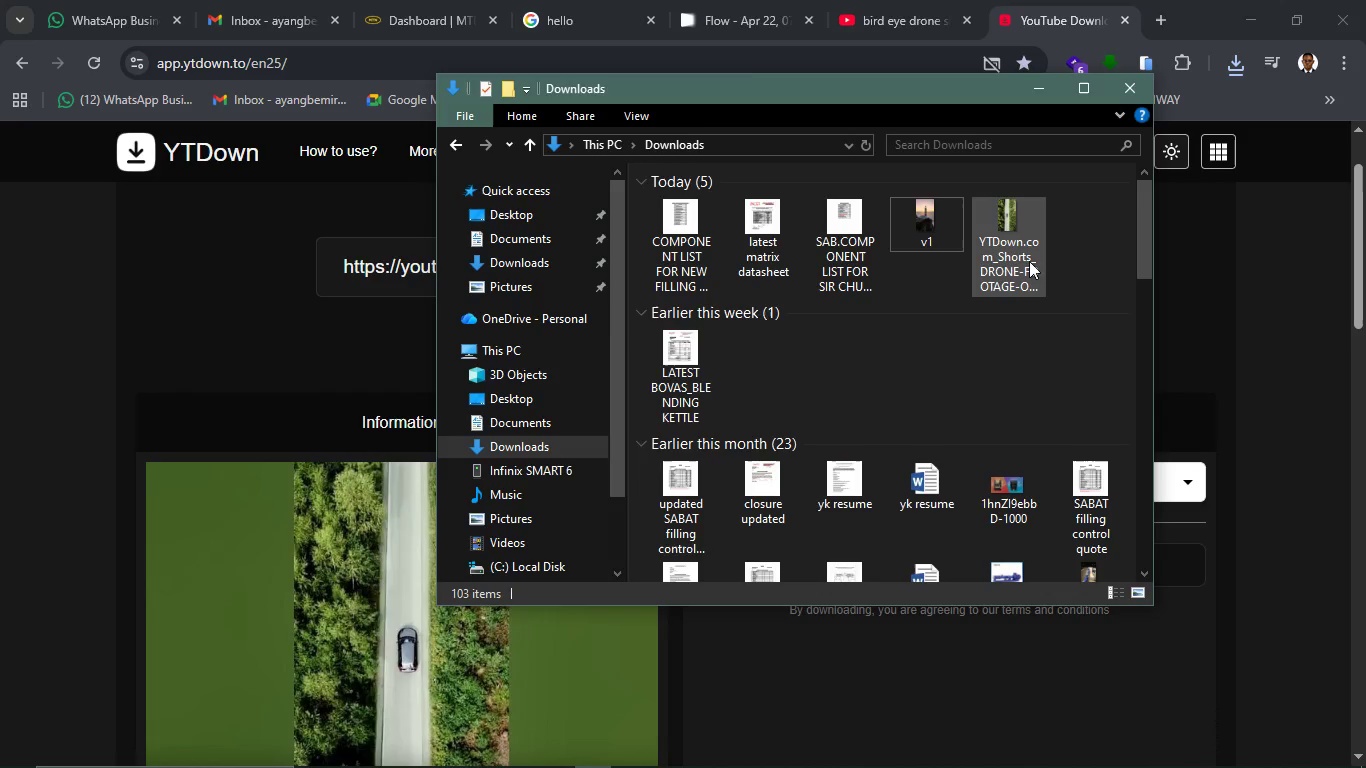 
double_click([1029, 261])
 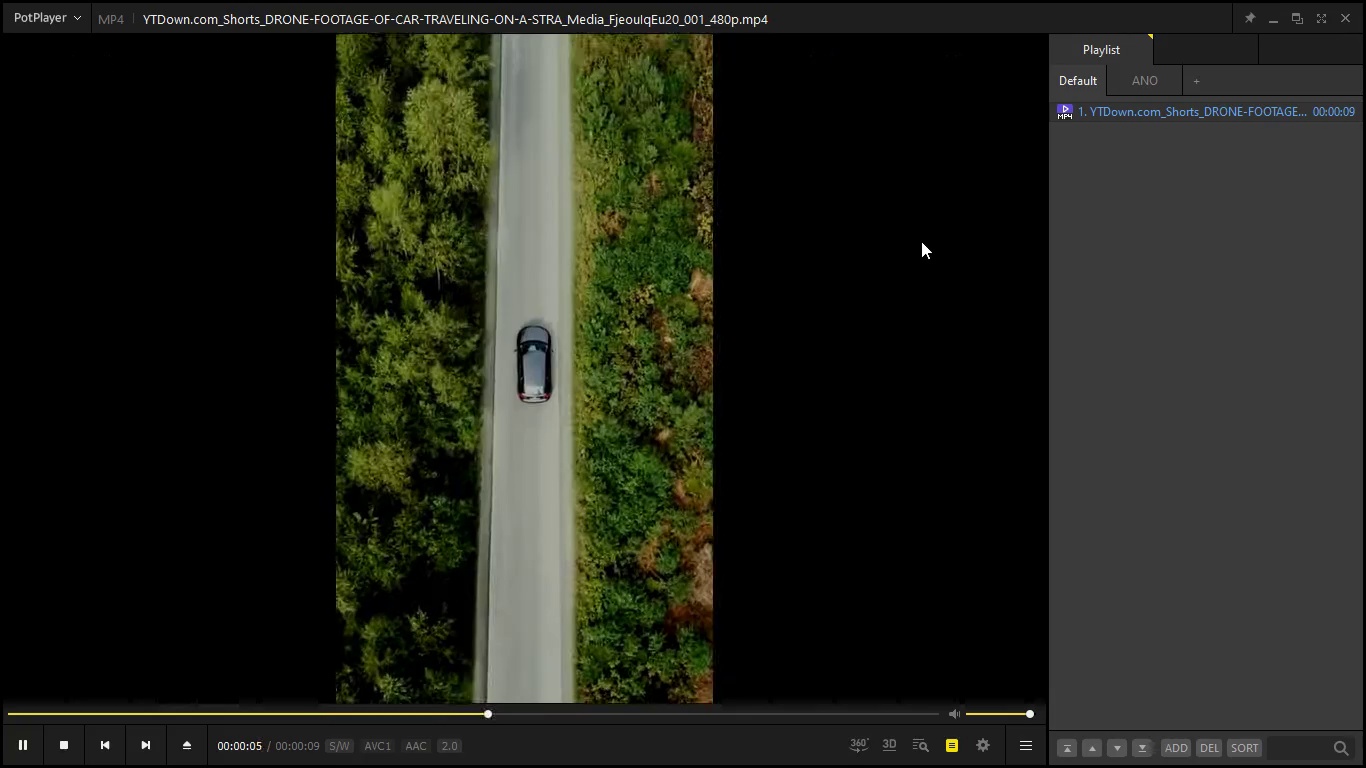 
wait(23.09)
 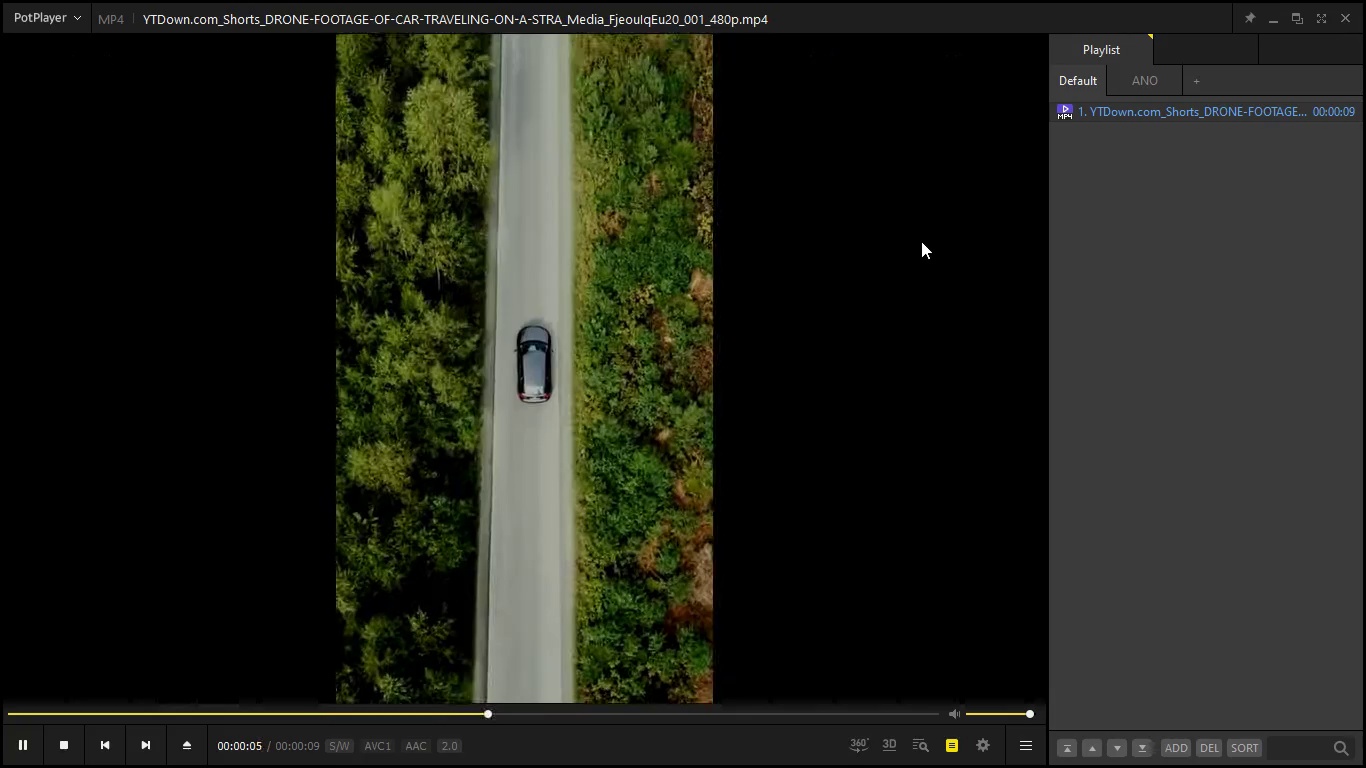 
left_click([1341, 26])
 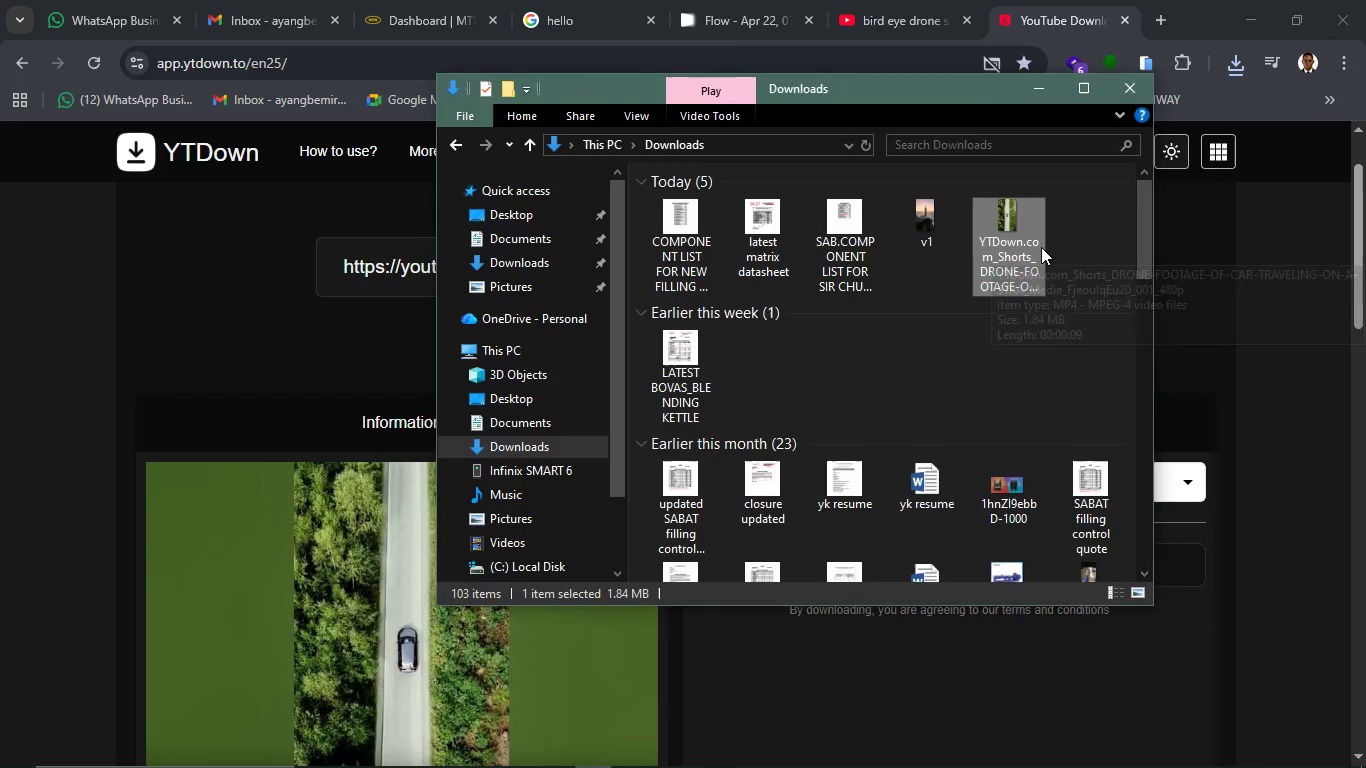 
type([F2]V2)
 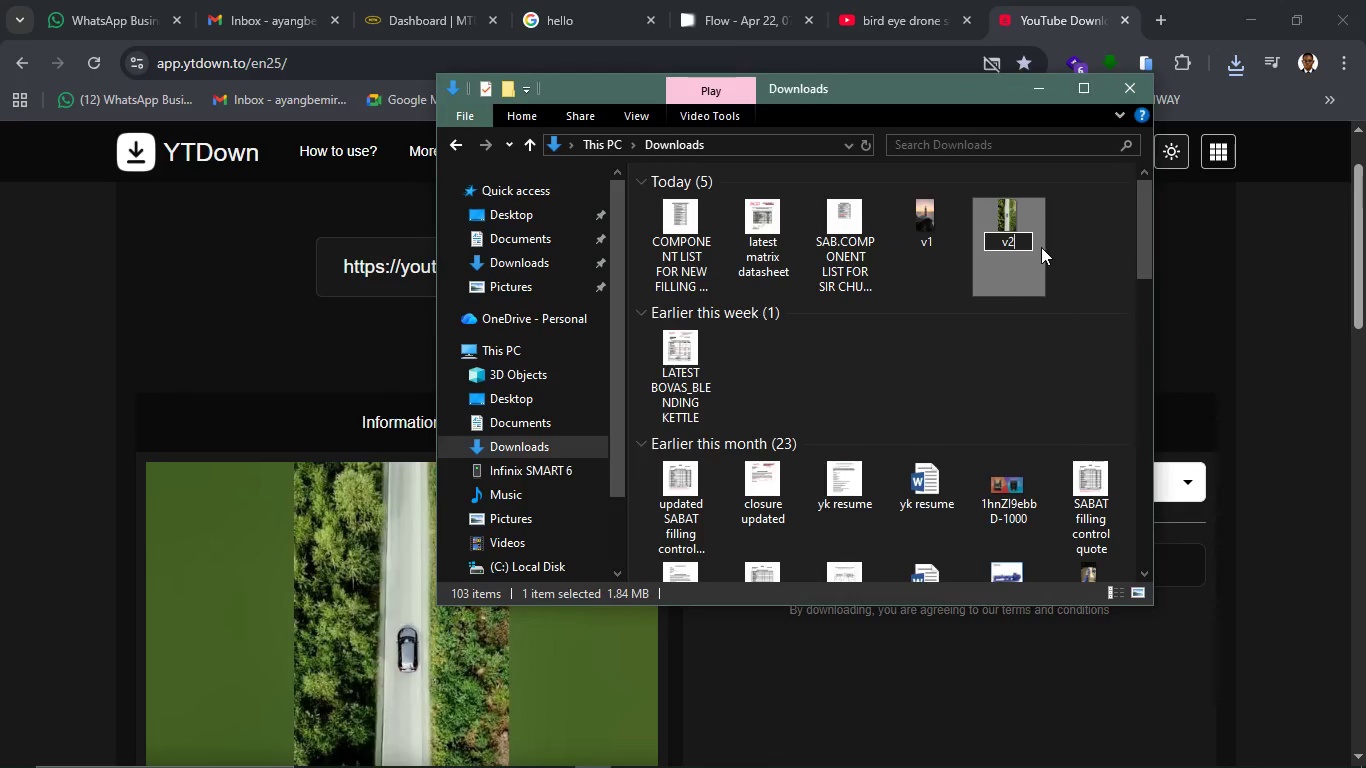 
key(Enter)
 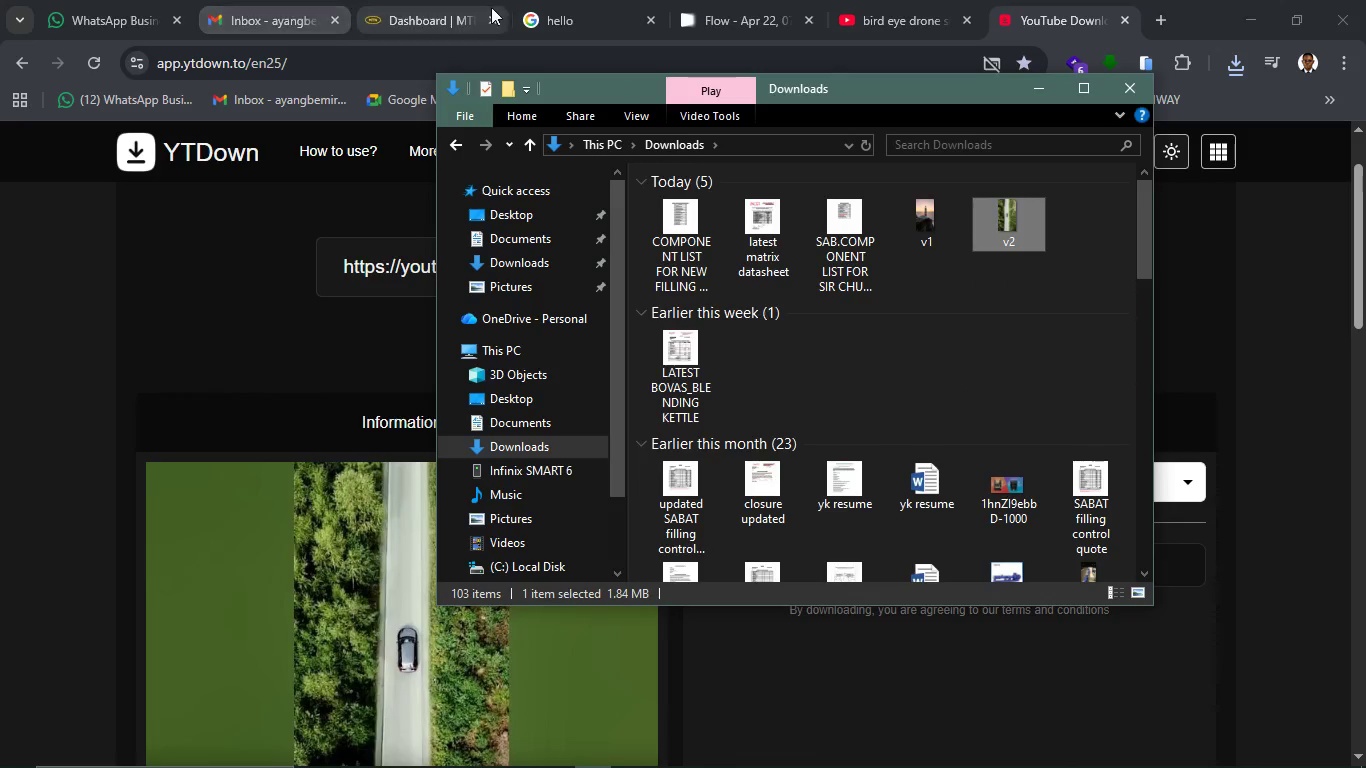 
left_click([592, 13])
 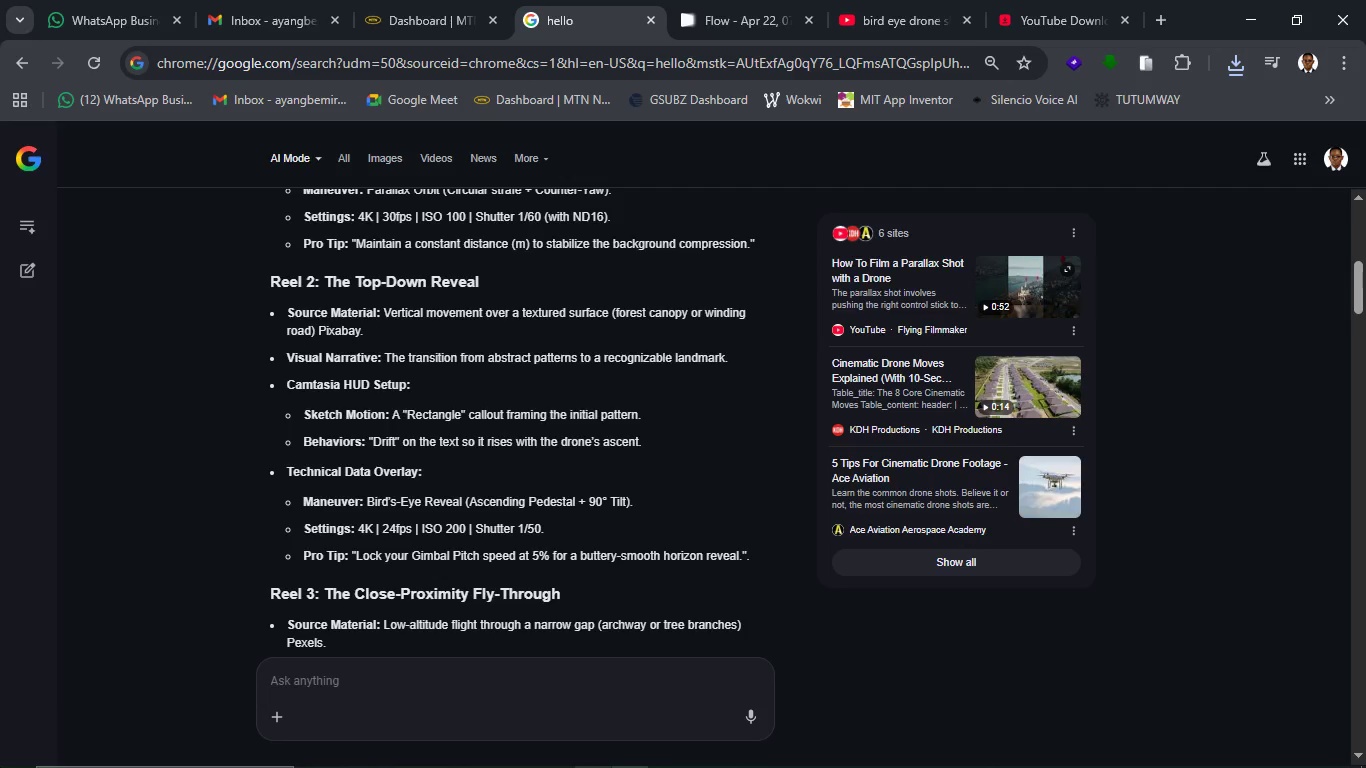 
scroll: coordinate [478, 597], scroll_direction: down, amount: 2.0
 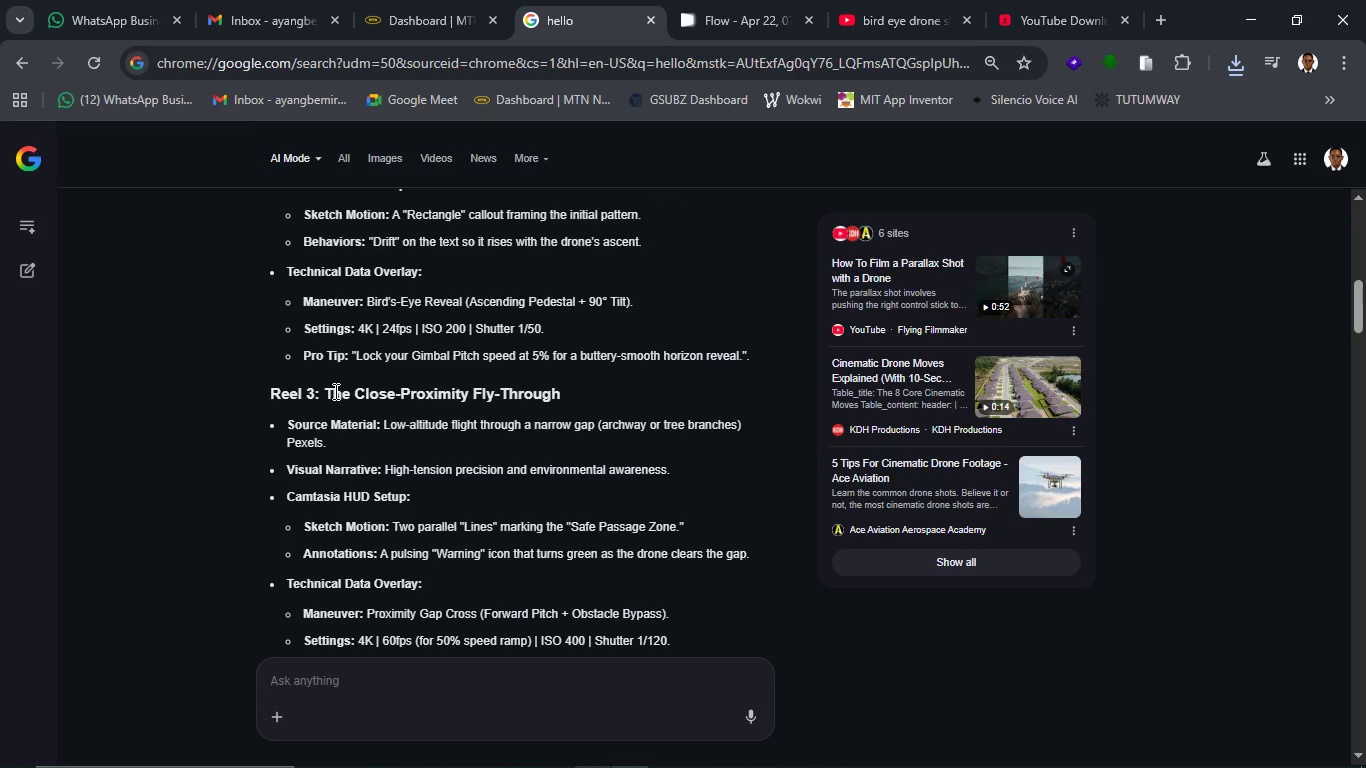 
left_click_drag(start_coordinate=[327, 389], to_coordinate=[559, 387])
 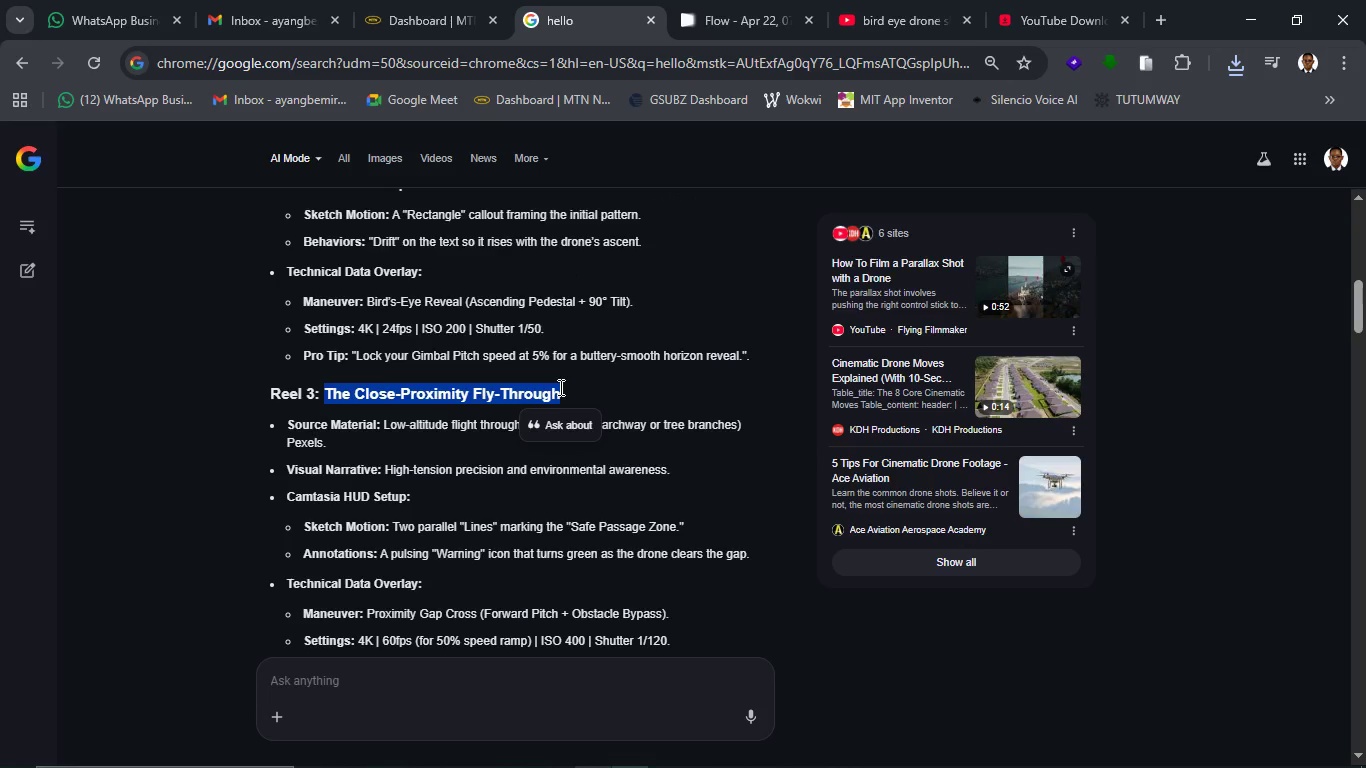 
key(Control+C)
 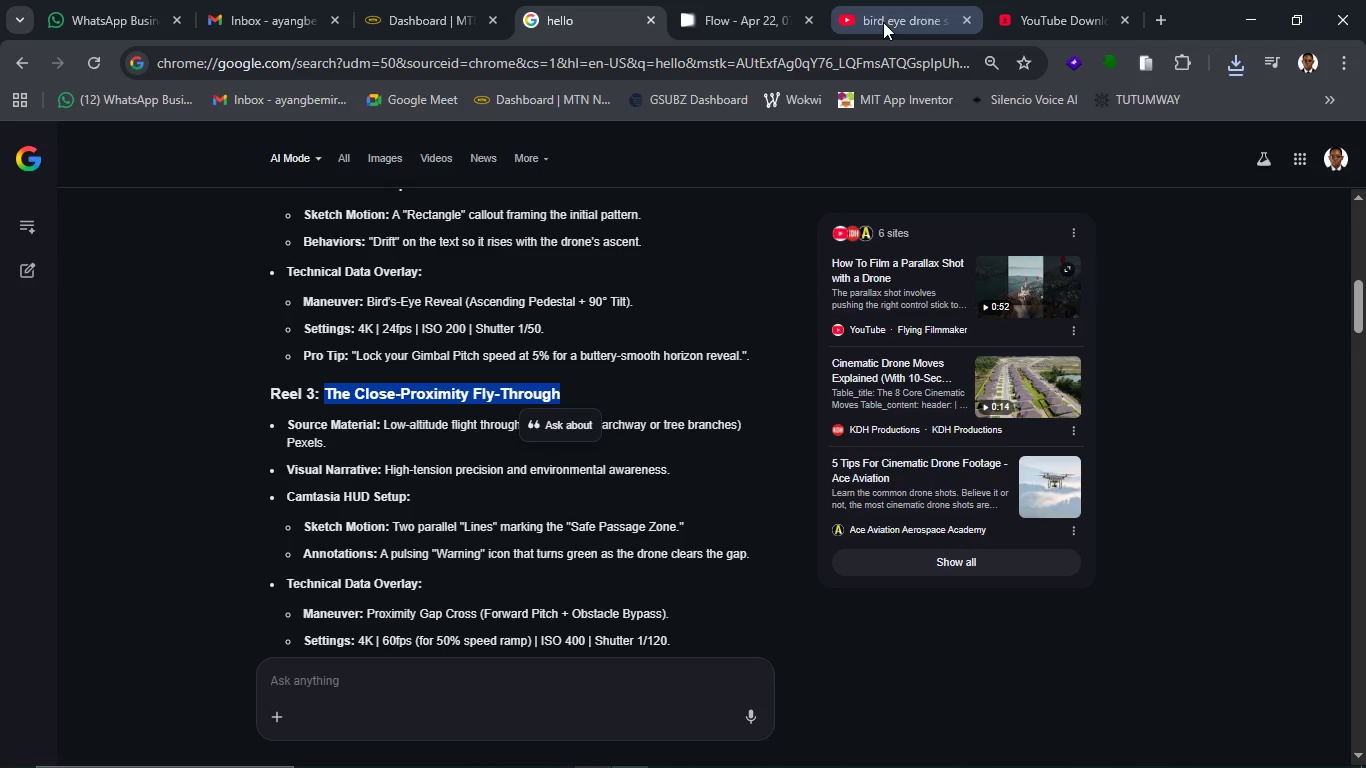 
left_click([883, 22])
 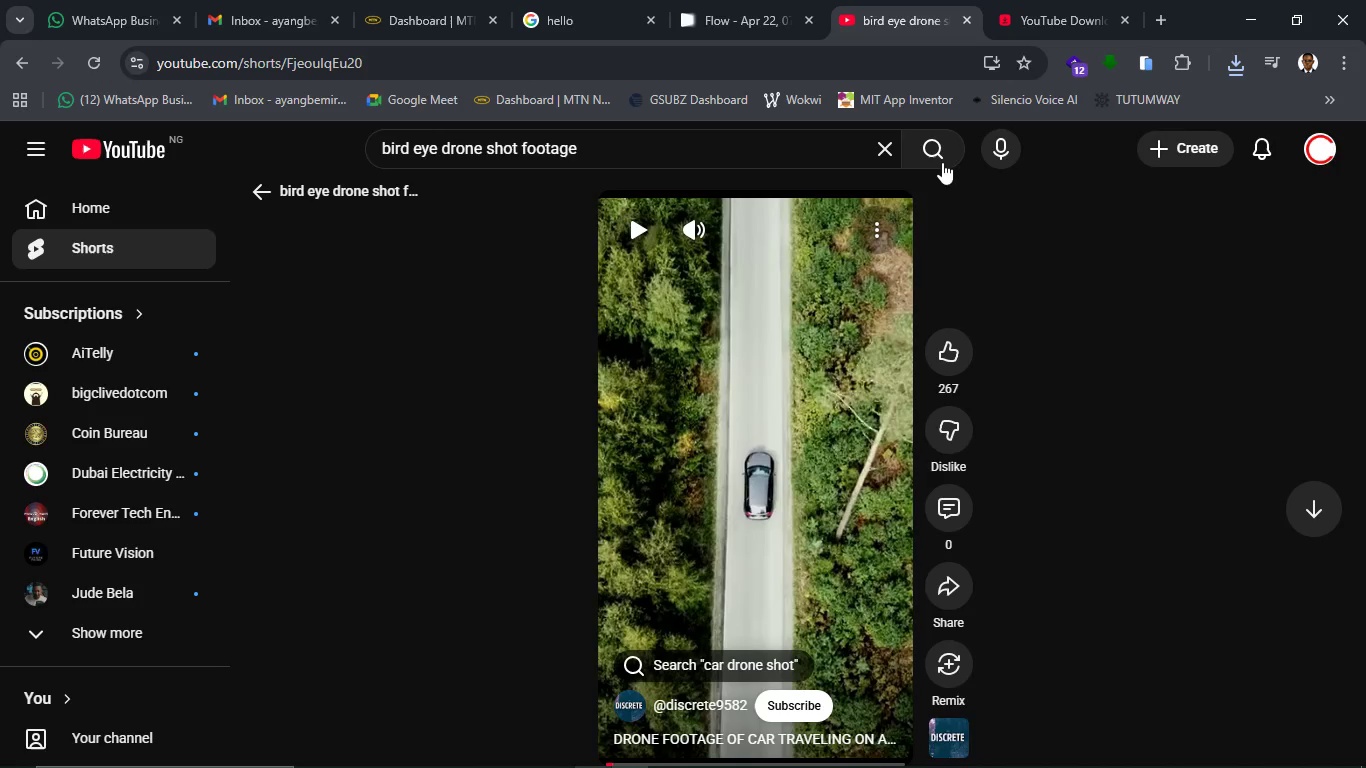 
left_click([892, 150])
 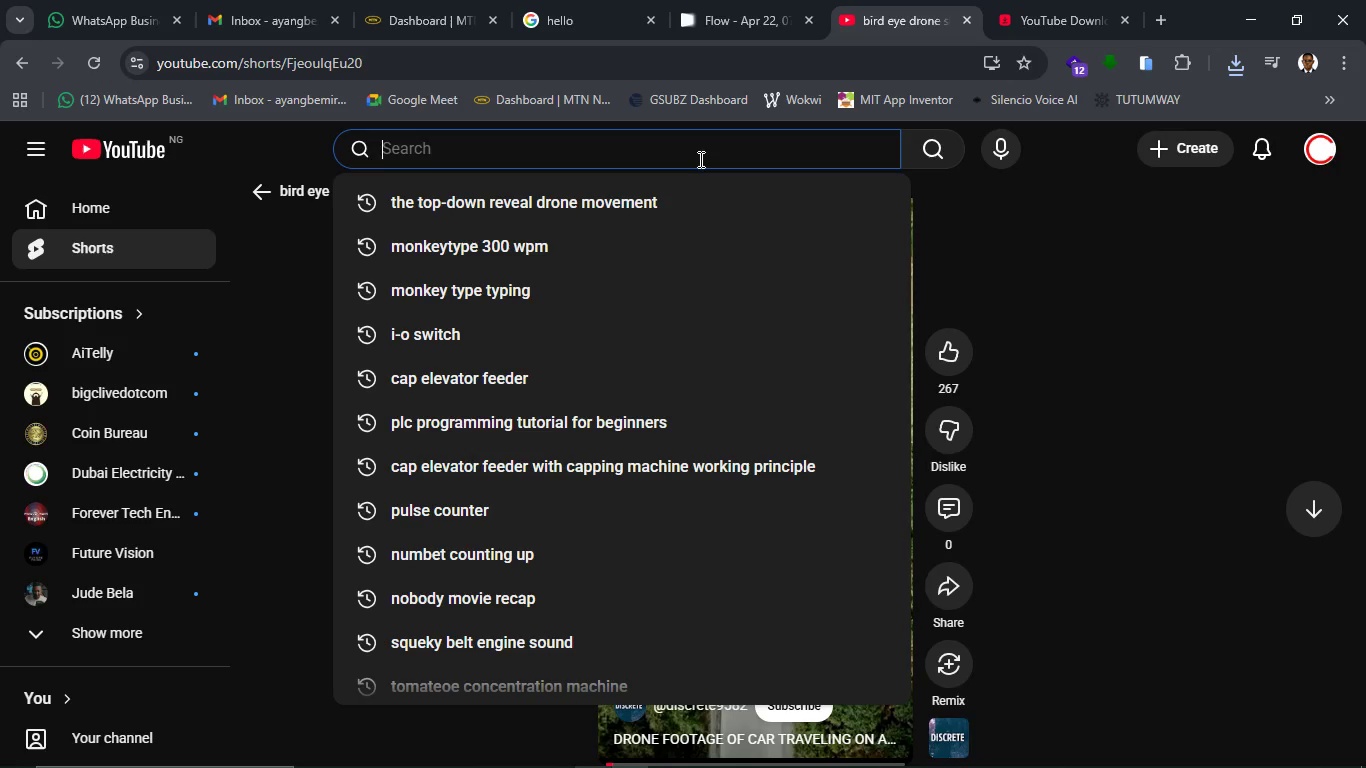 
key(Control+V)
 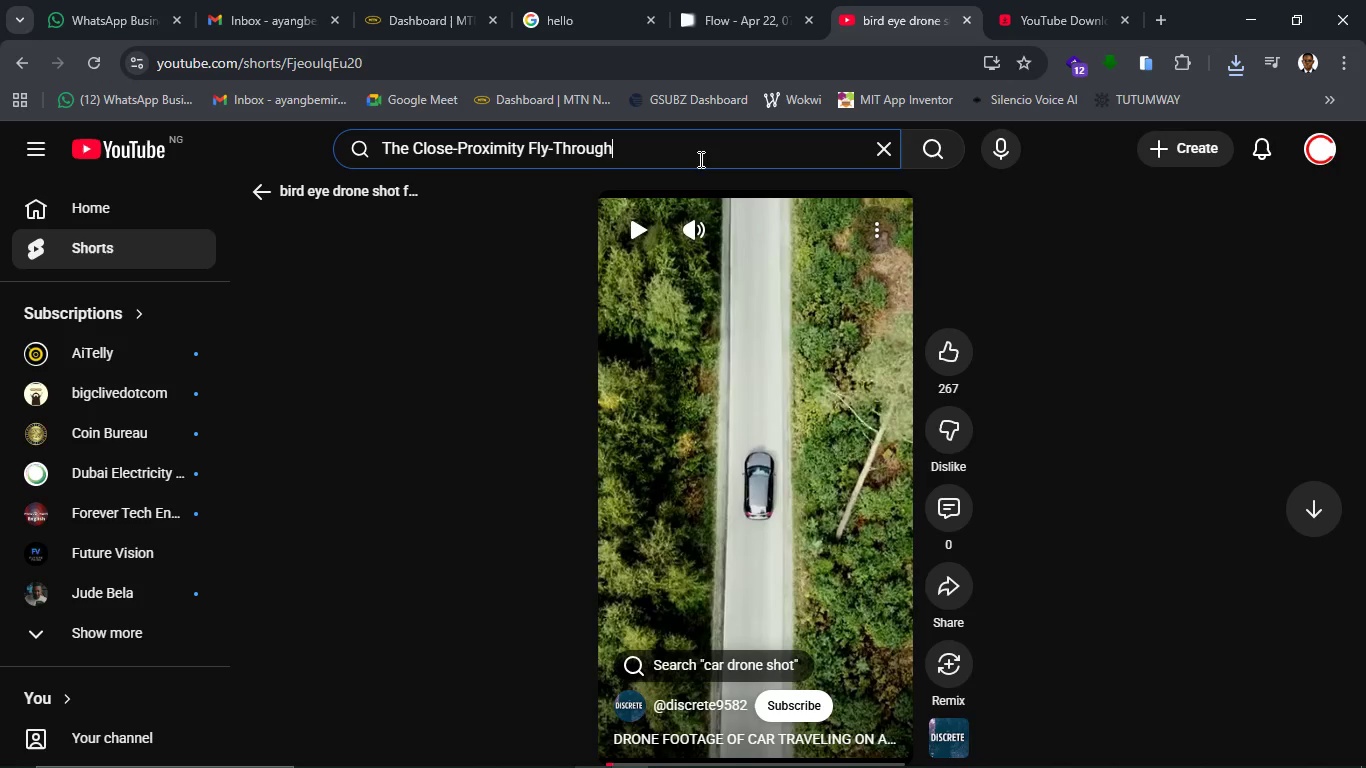 
type( DRONE SHOT)
 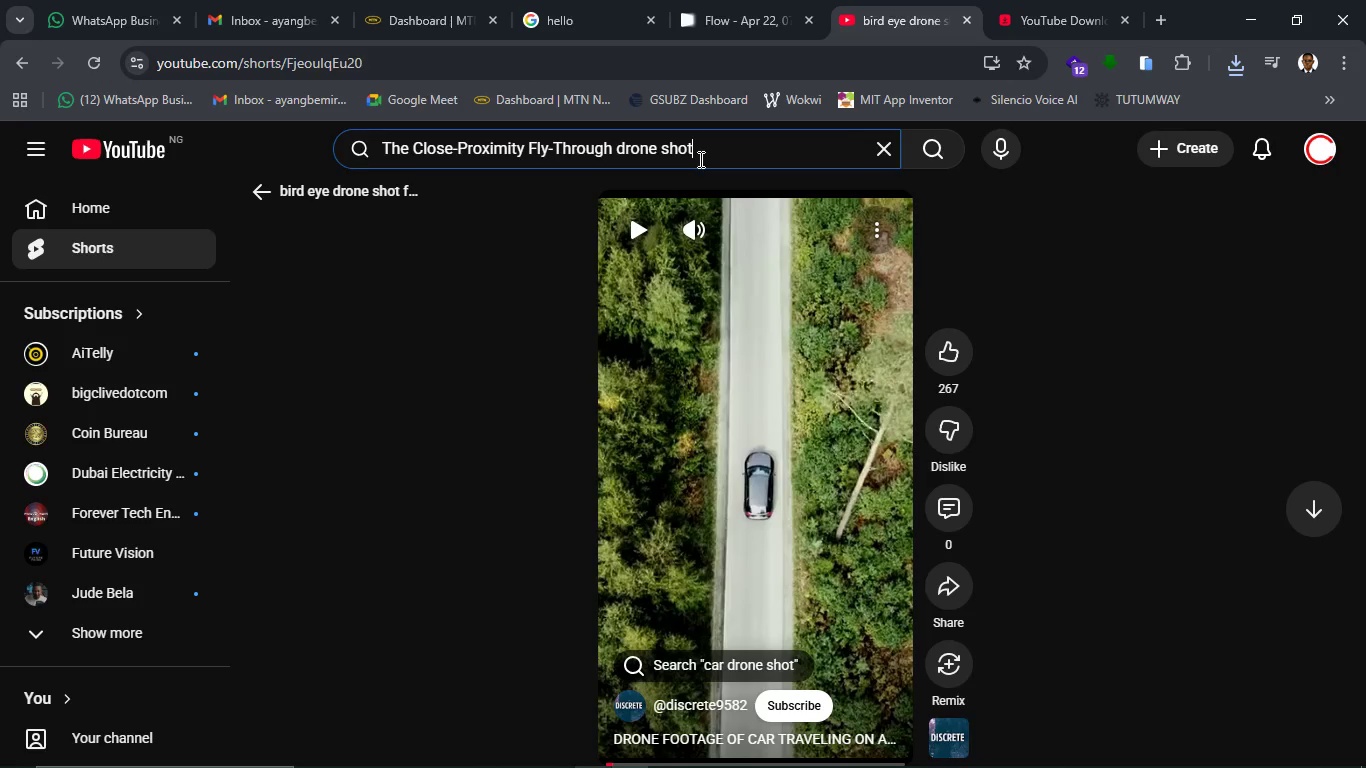 
key(Enter)
 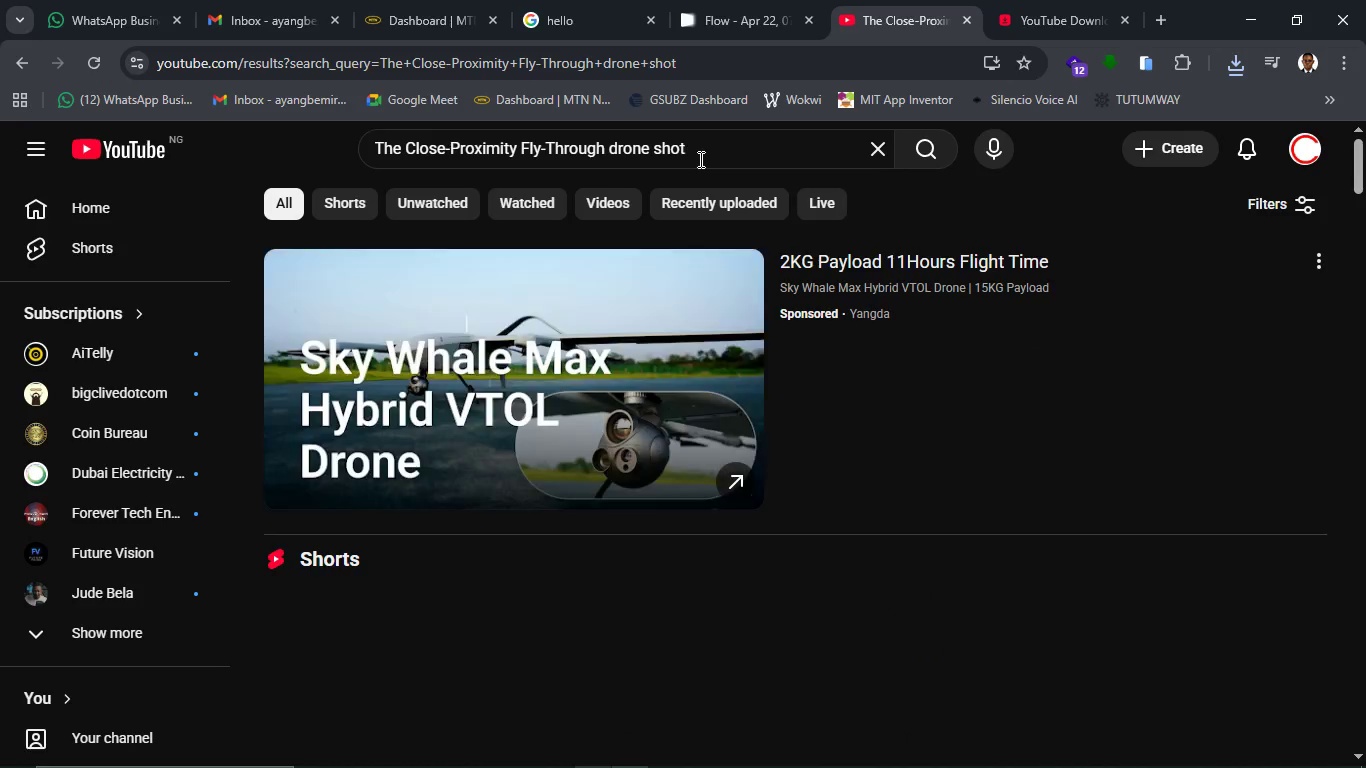 
wait(6.45)
 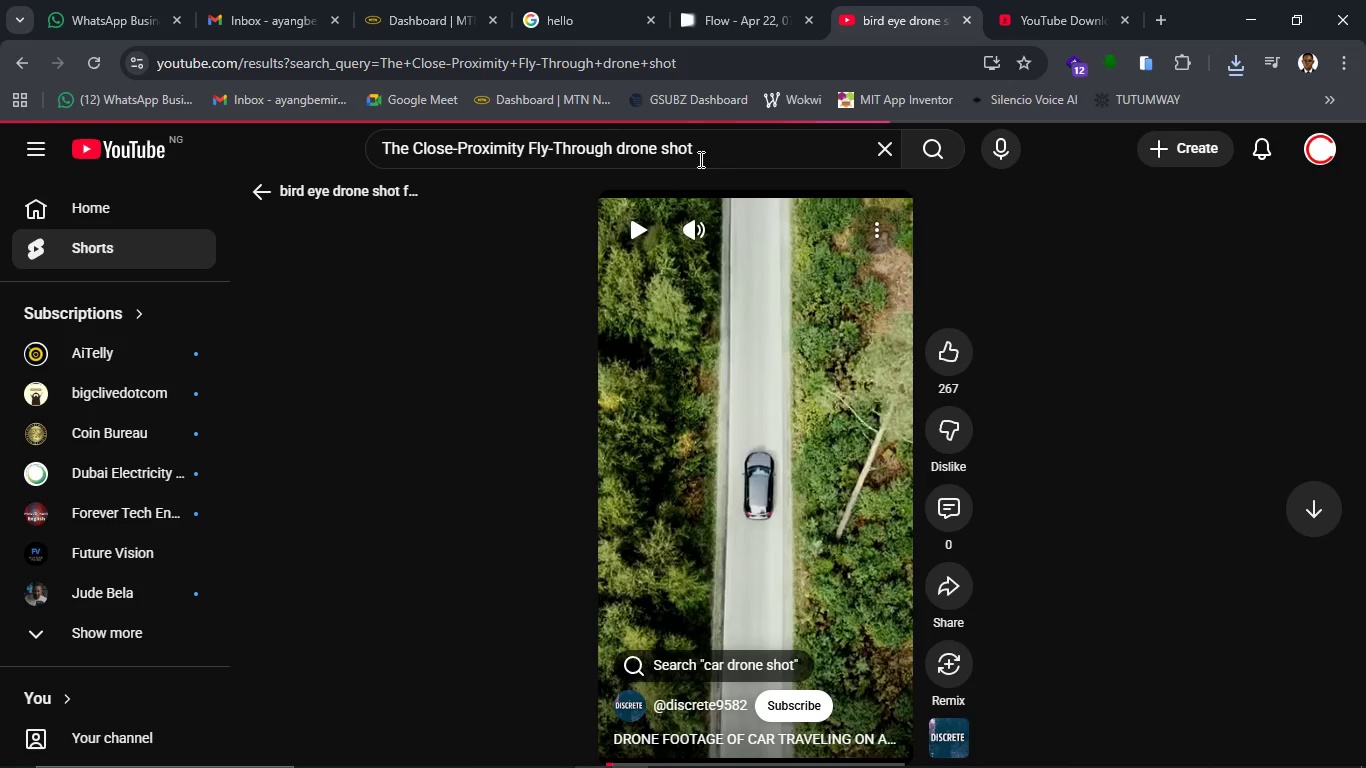 
scroll: coordinate [675, 548], scroll_direction: down, amount: 6.0
 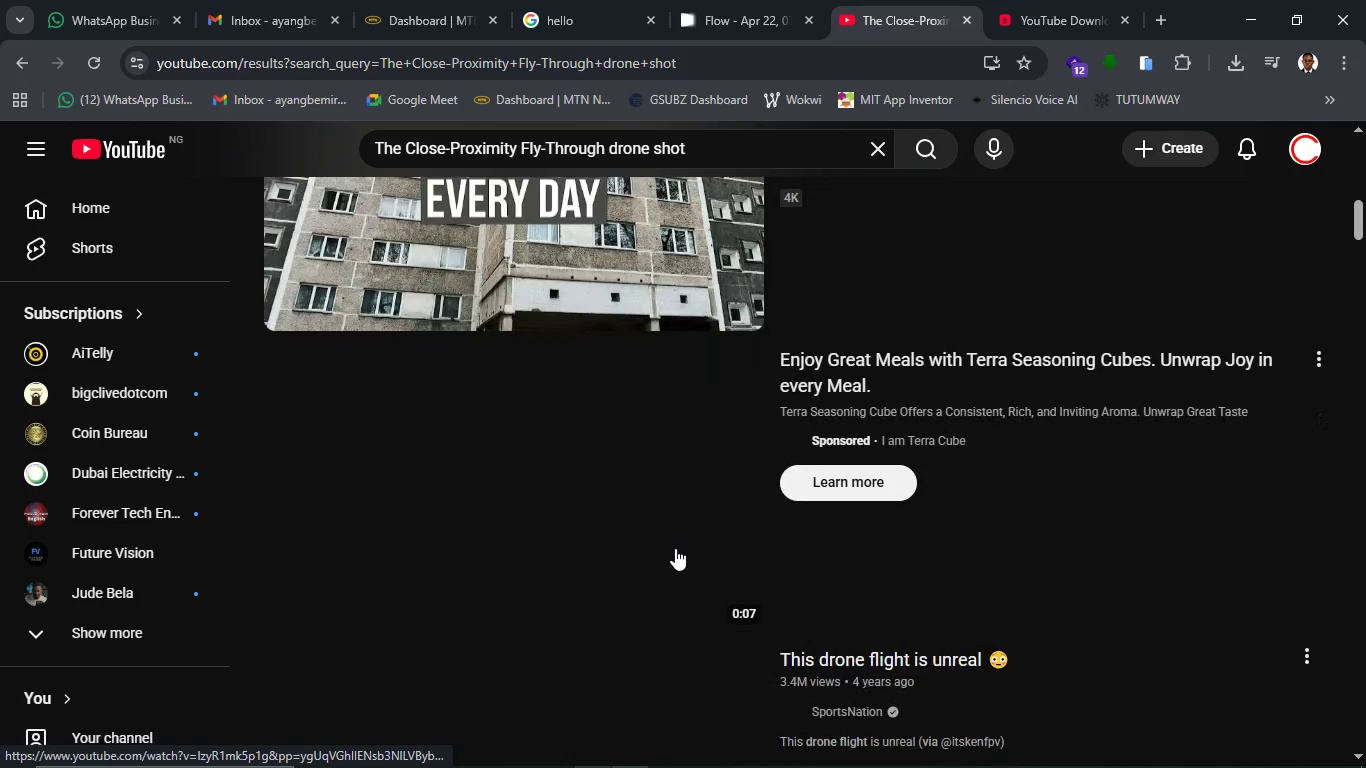 
scroll: coordinate [675, 548], scroll_direction: up, amount: 5.0
 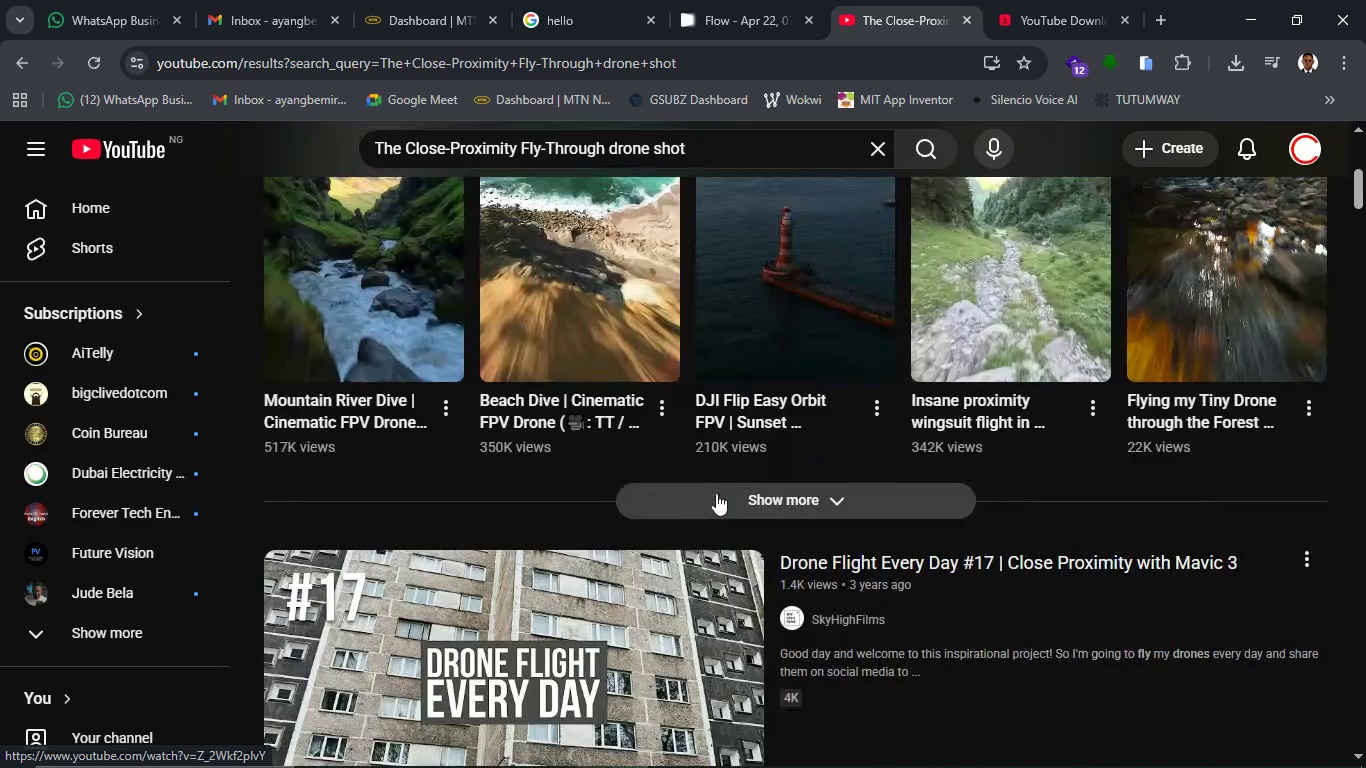 
left_click([718, 493])
 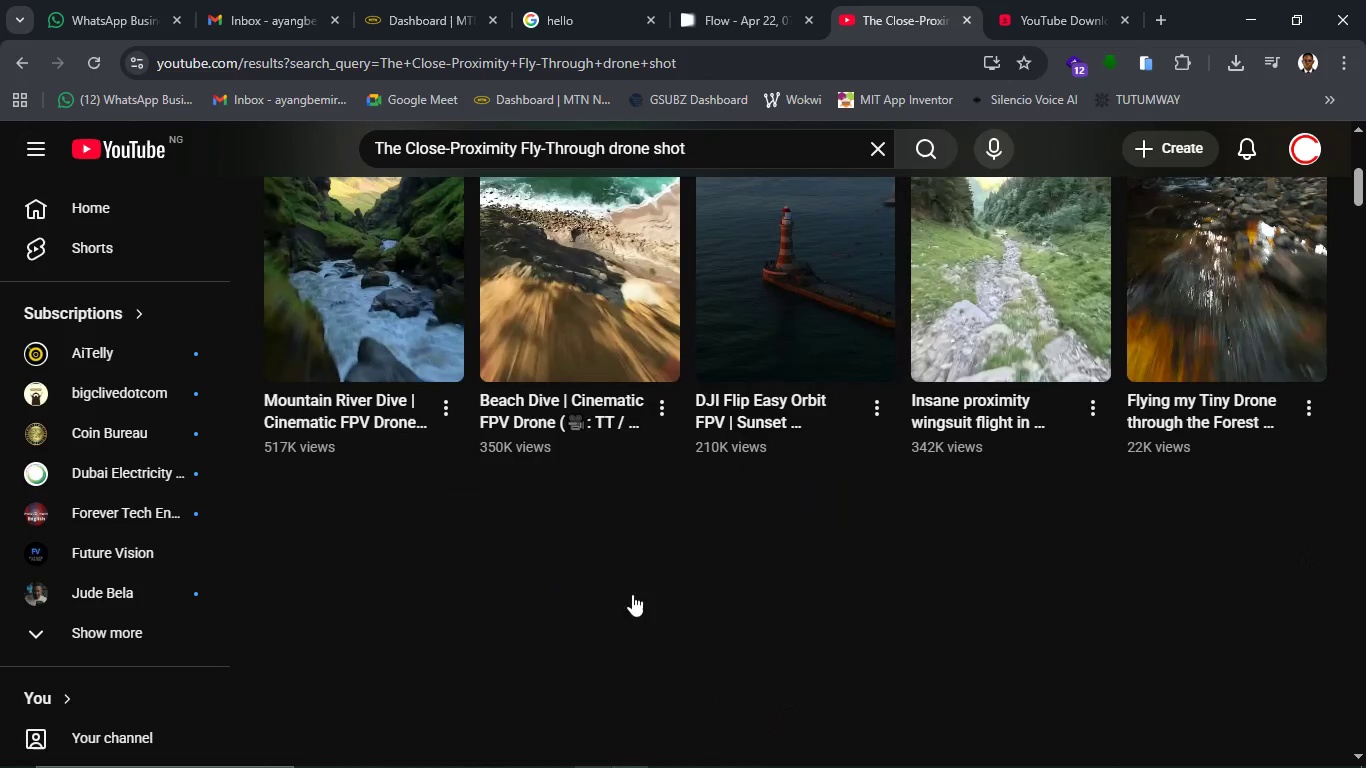 
mouse_move([601, 589])
 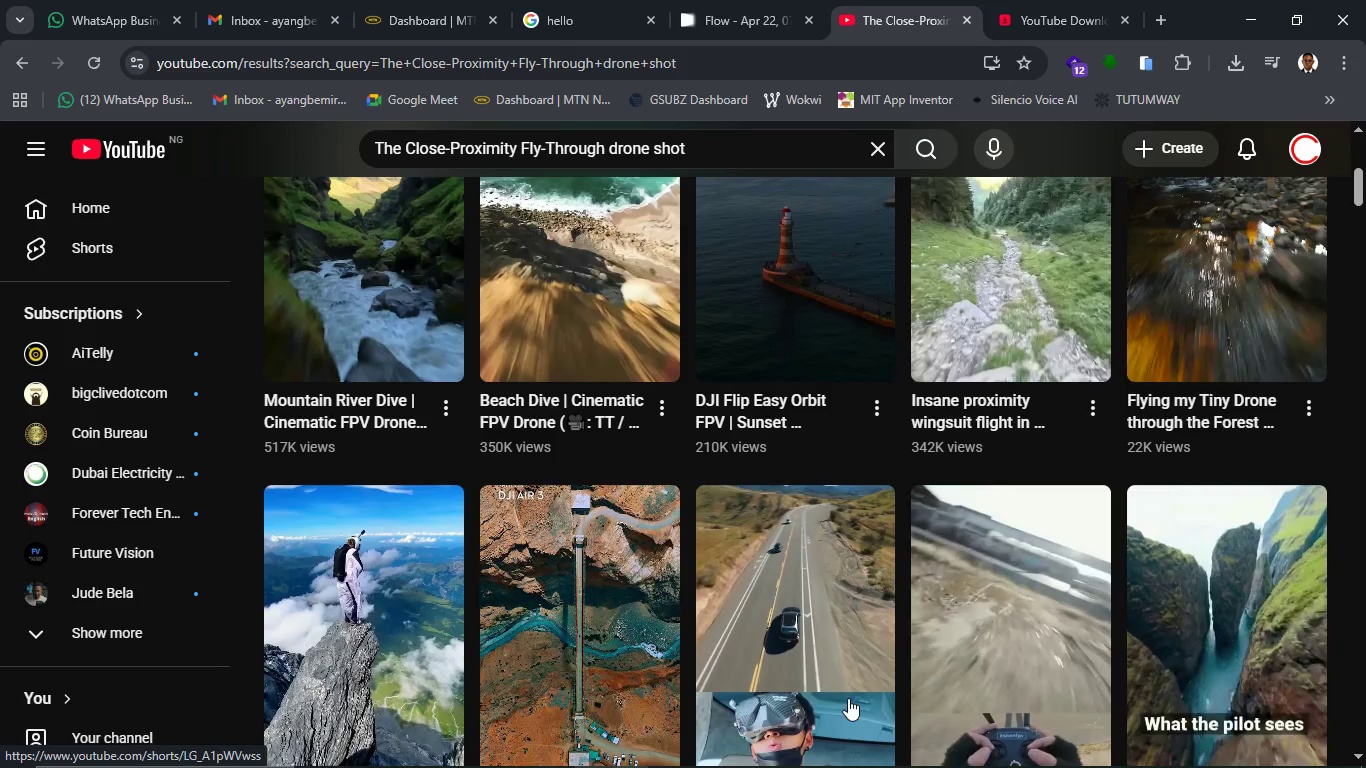 
scroll: coordinate [848, 698], scroll_direction: down, amount: 2.0
 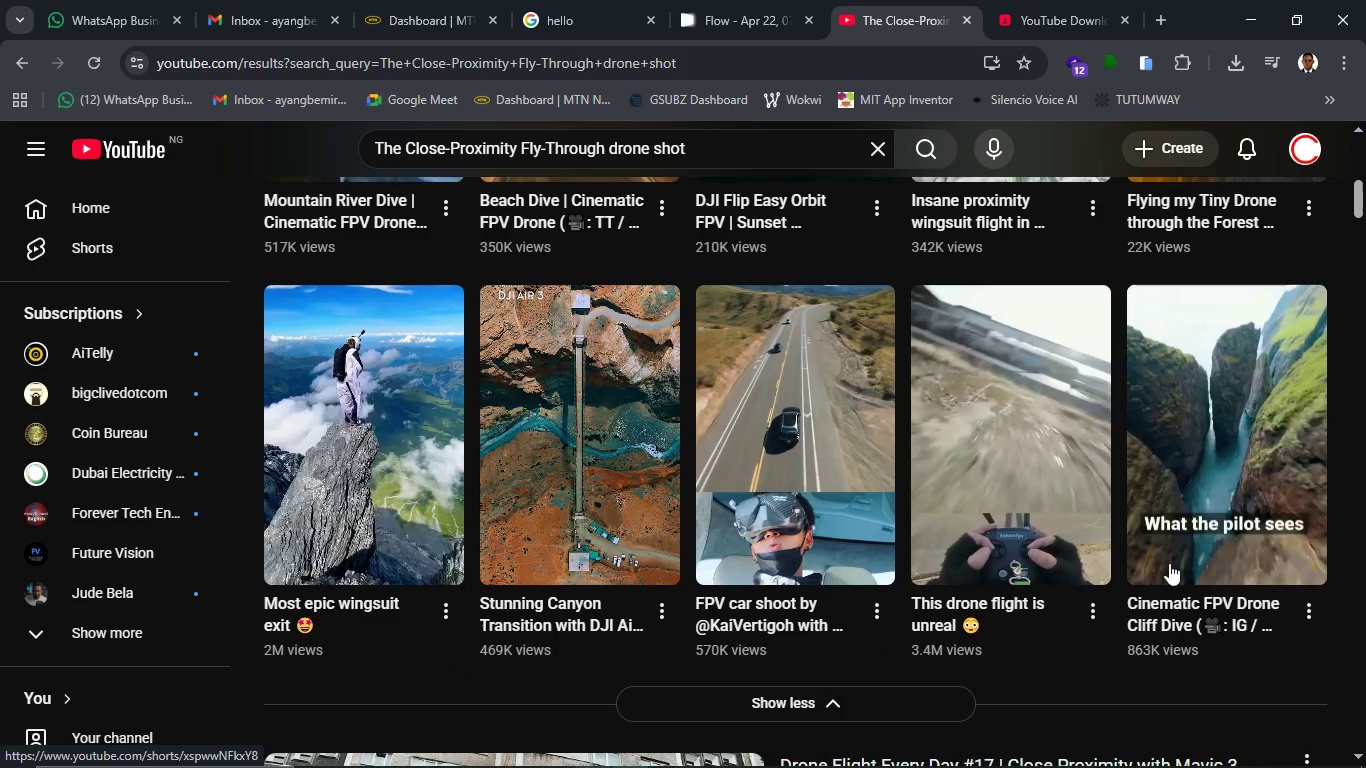 
scroll: coordinate [980, 592], scroll_direction: up, amount: 3.0
 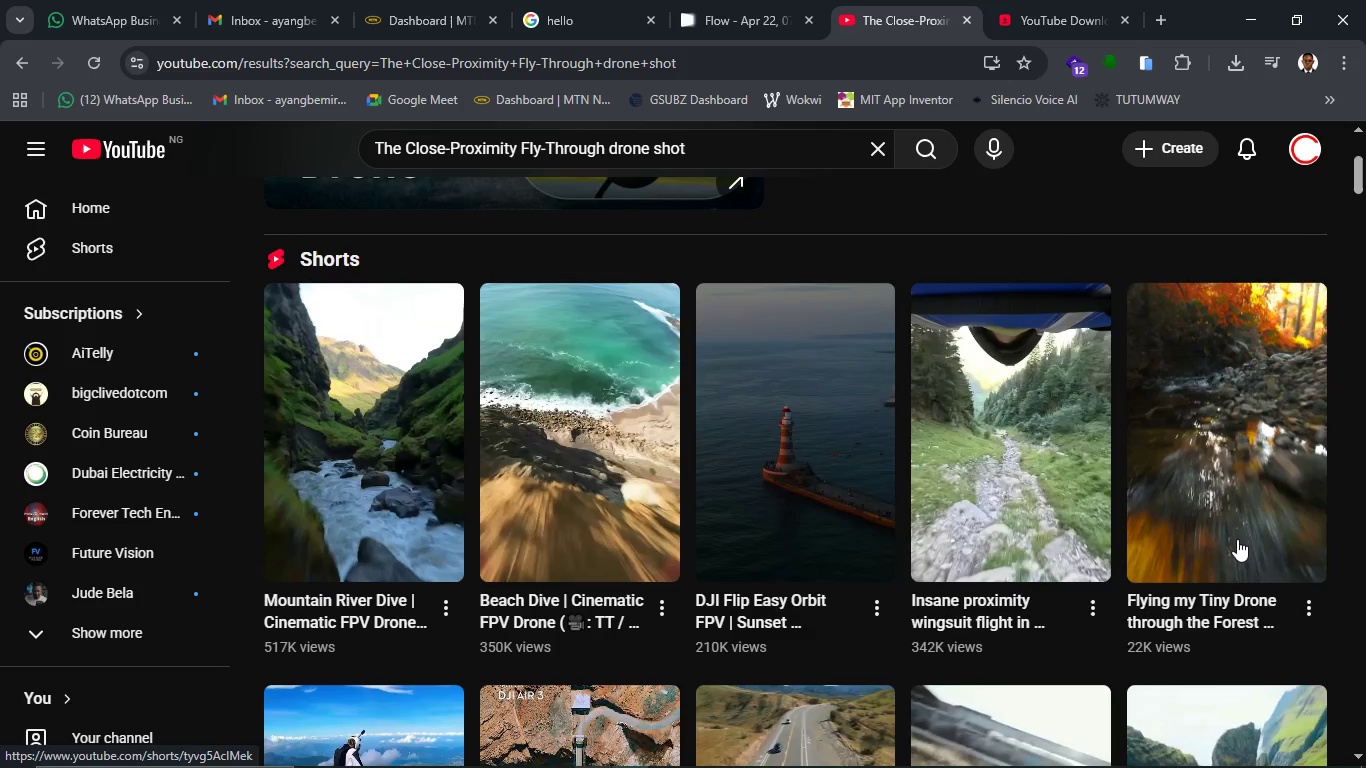 
mouse_move([1207, 465])
 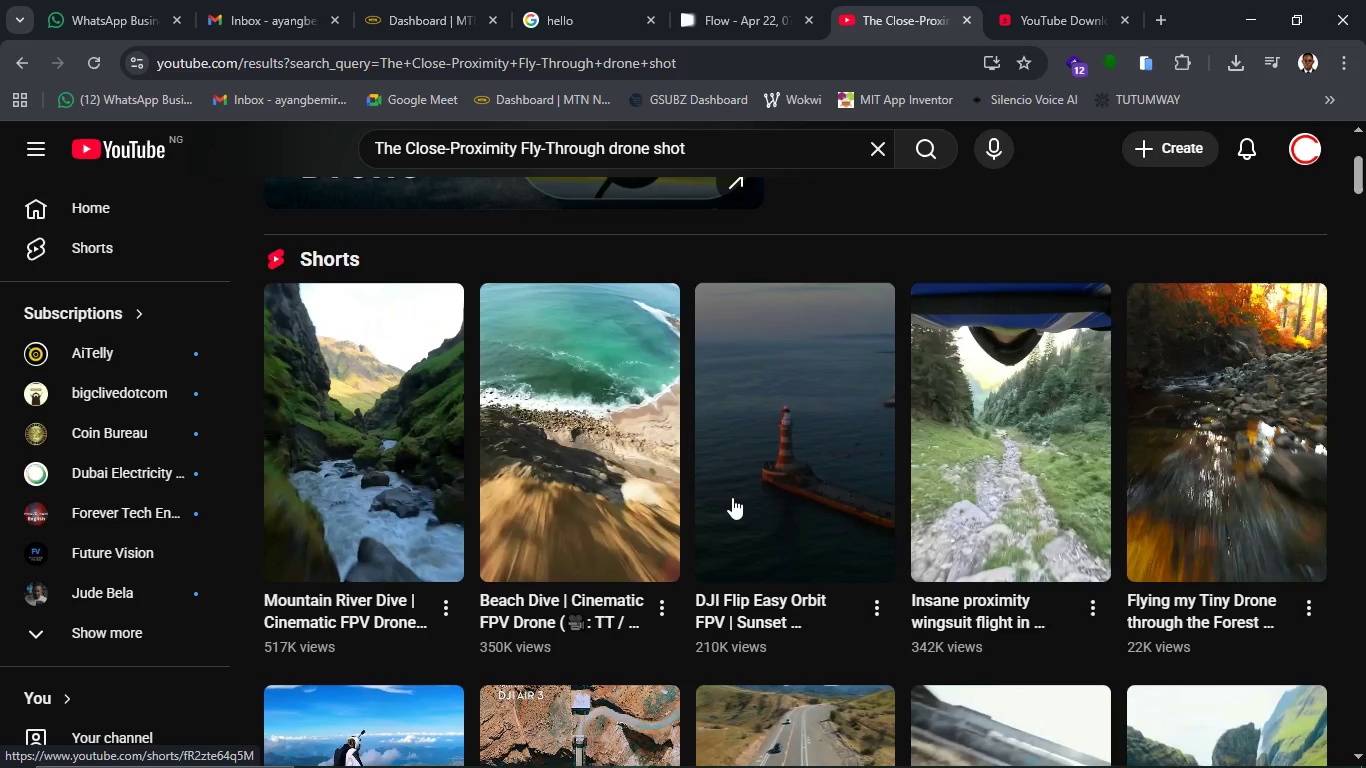 
wait(7.78)
 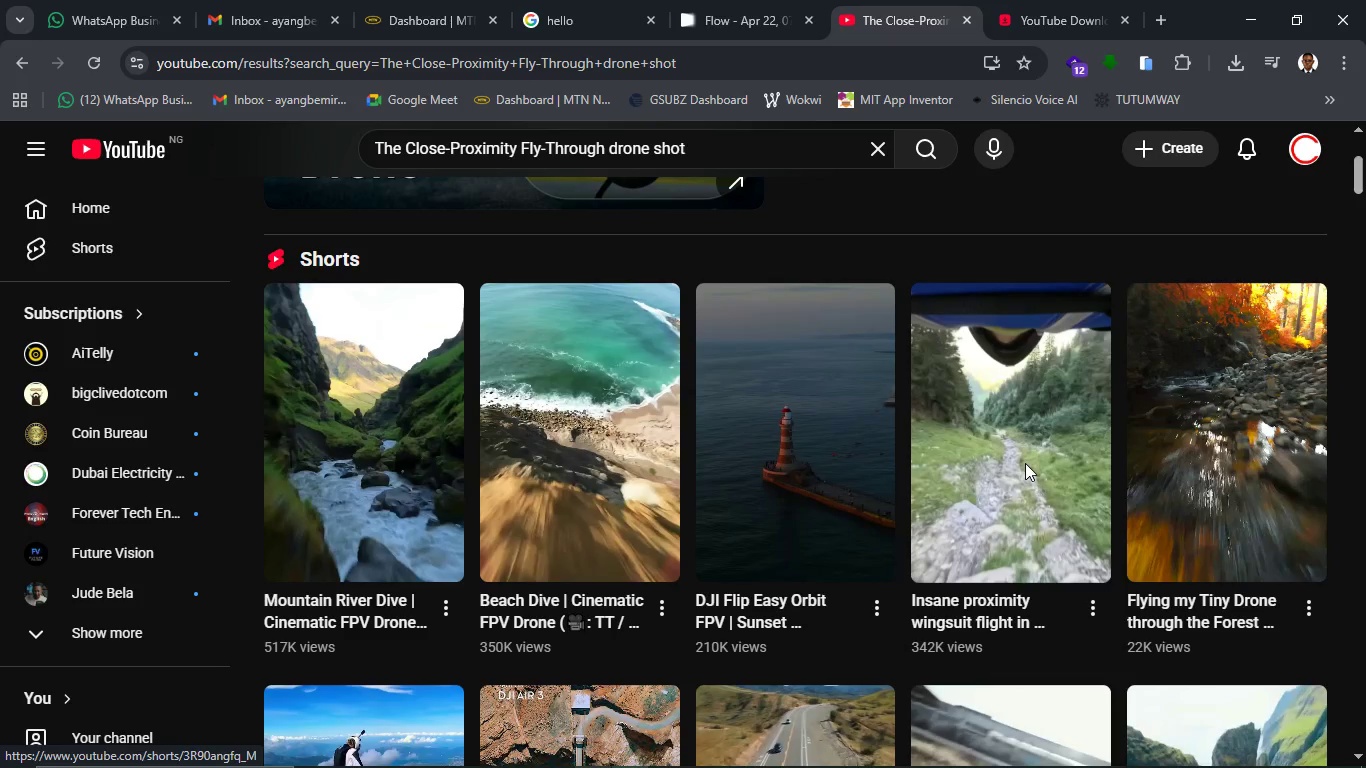 
left_click([772, 530])
 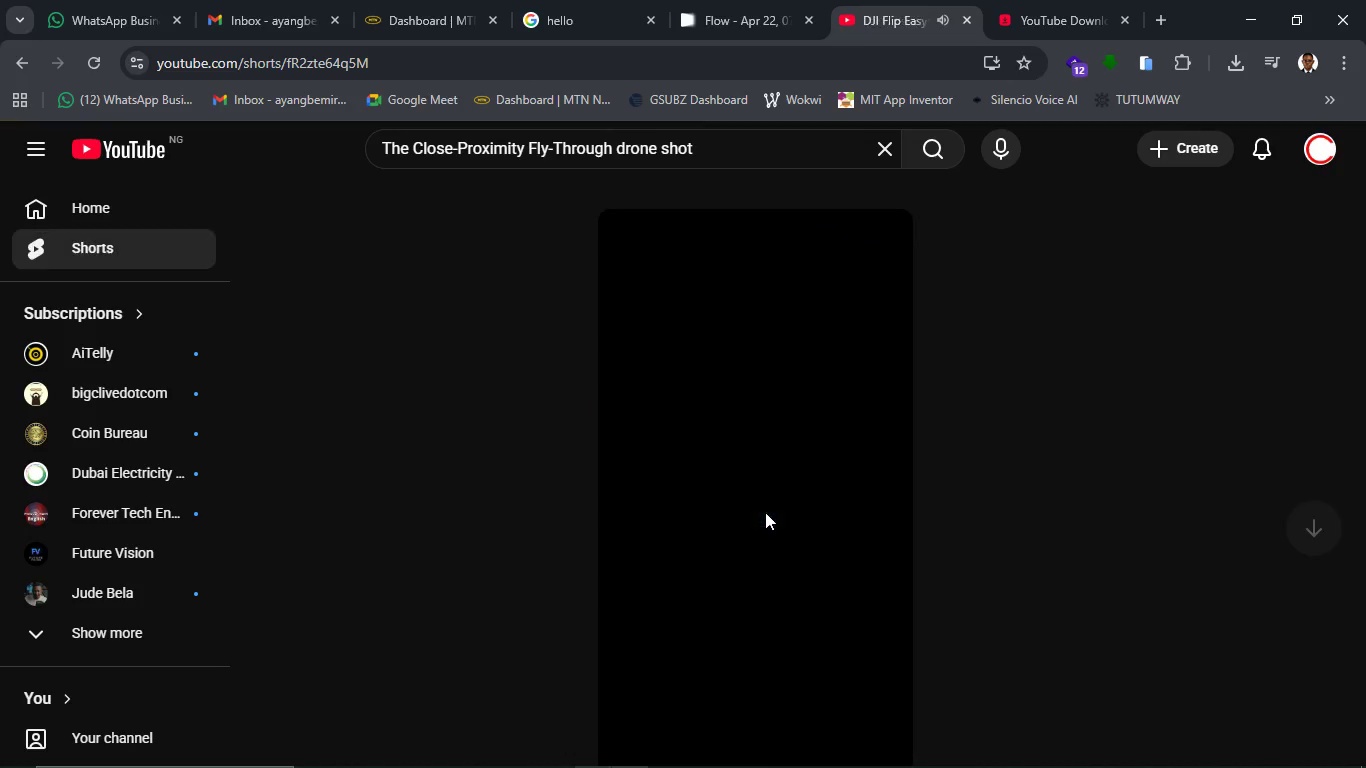 
wait(6.84)
 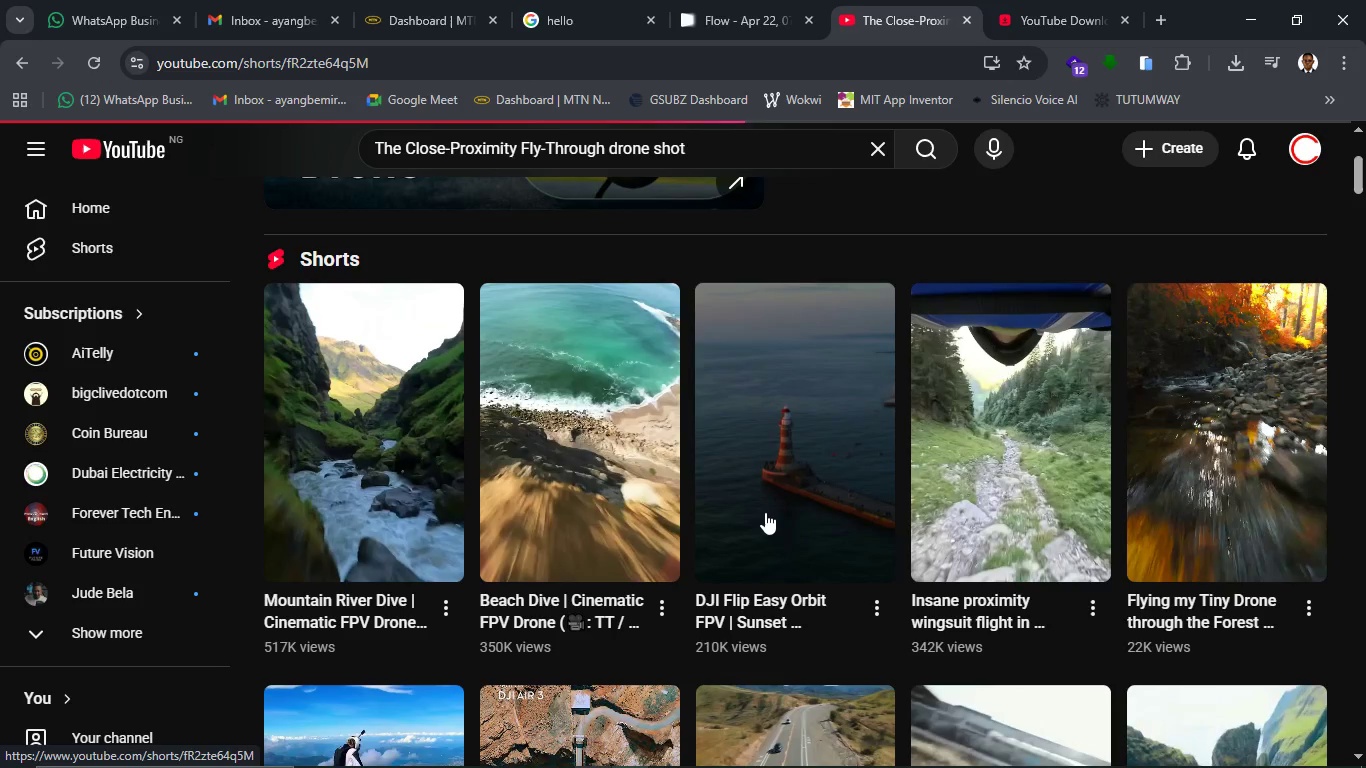 
scroll: coordinate [768, 583], scroll_direction: down, amount: 1.0
 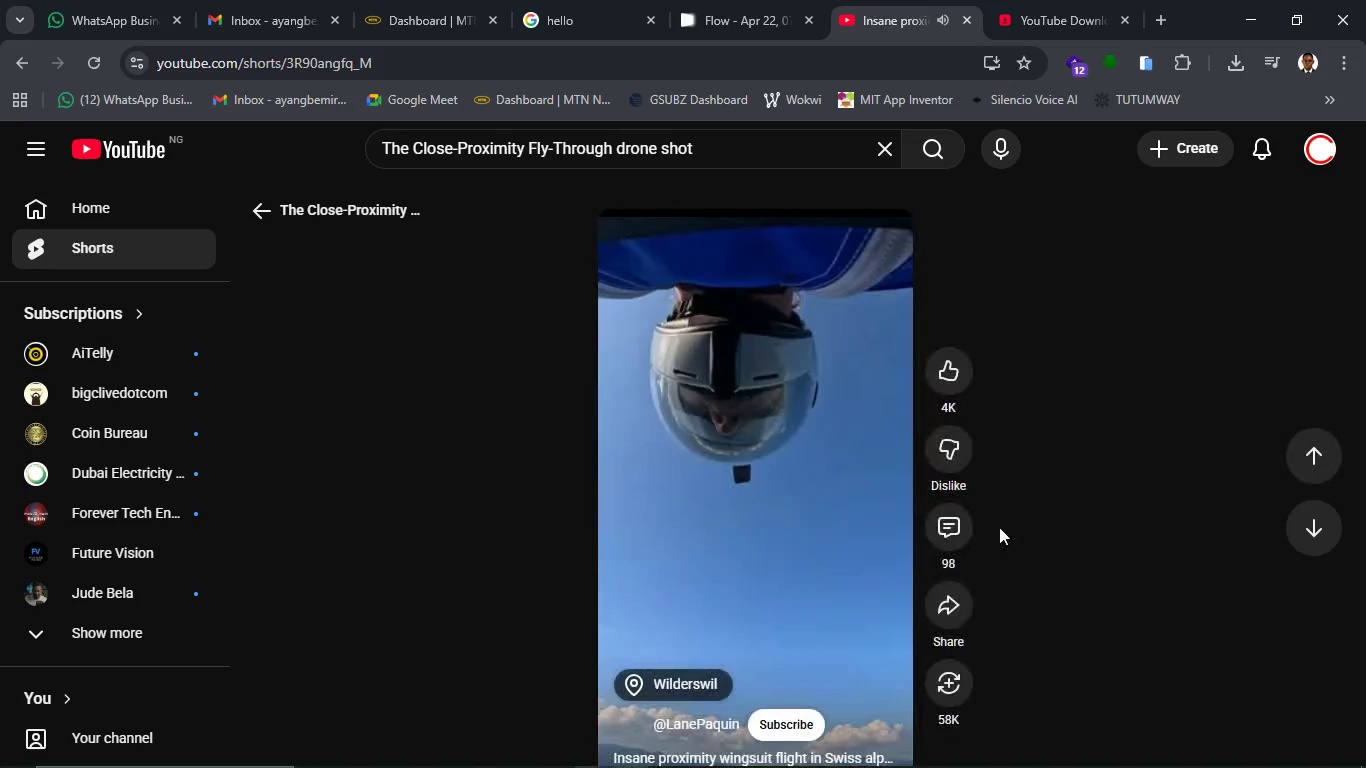 
scroll: coordinate [966, 536], scroll_direction: up, amount: 2.0
 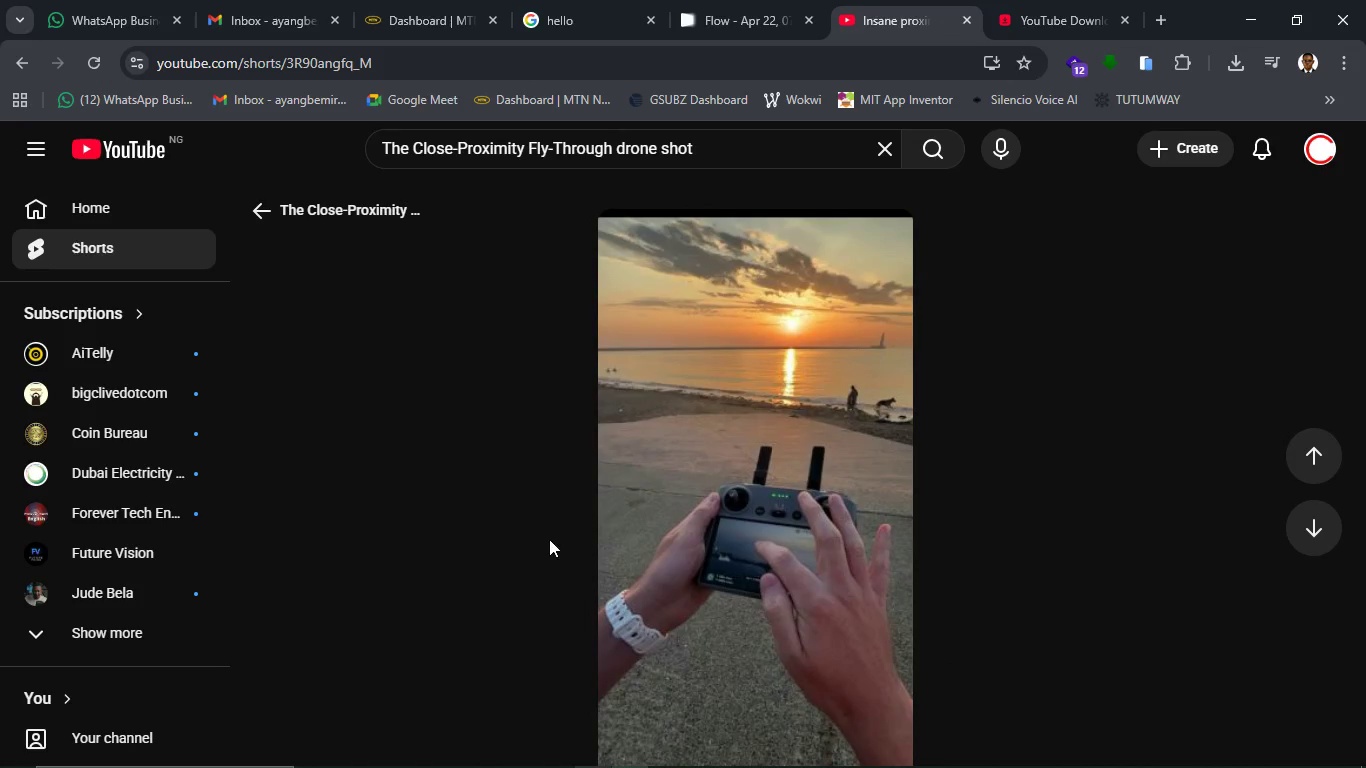 
left_click([744, 516])
 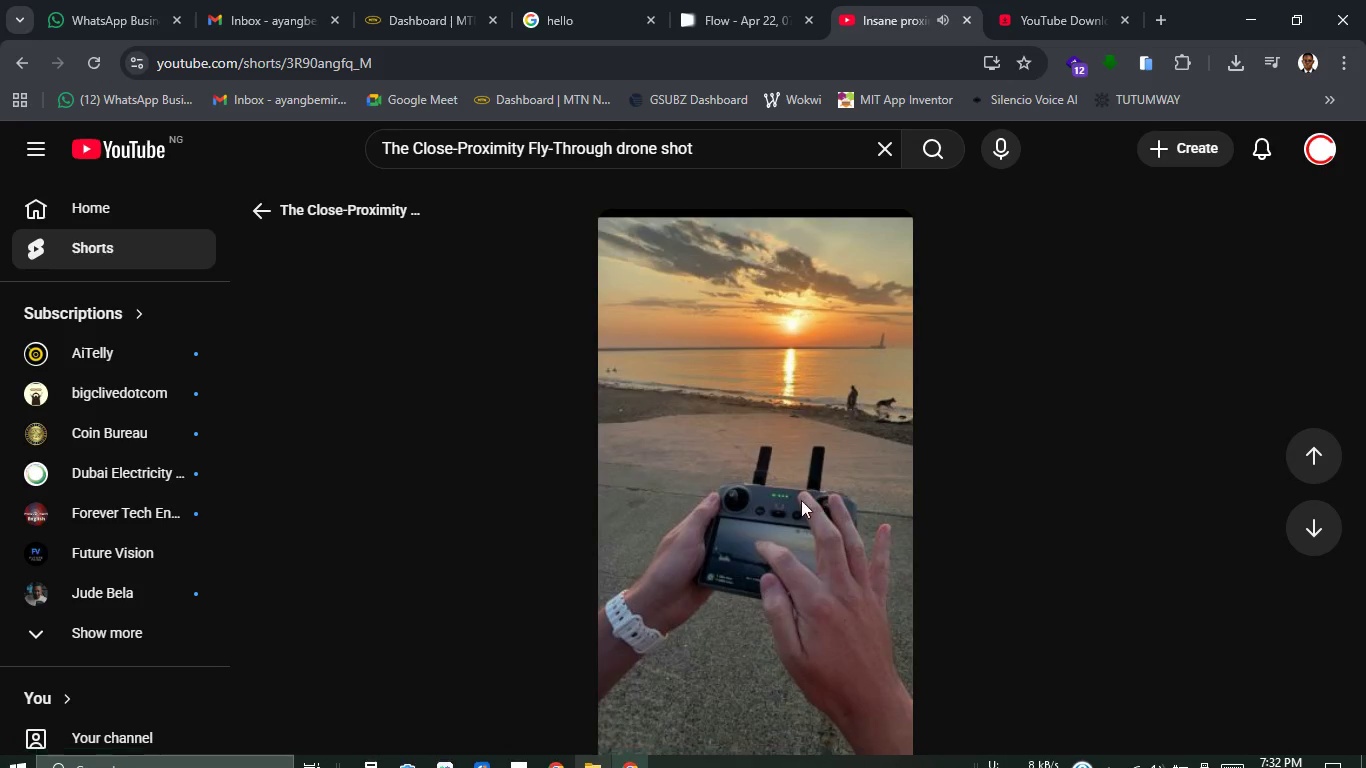 
left_click([780, 549])
 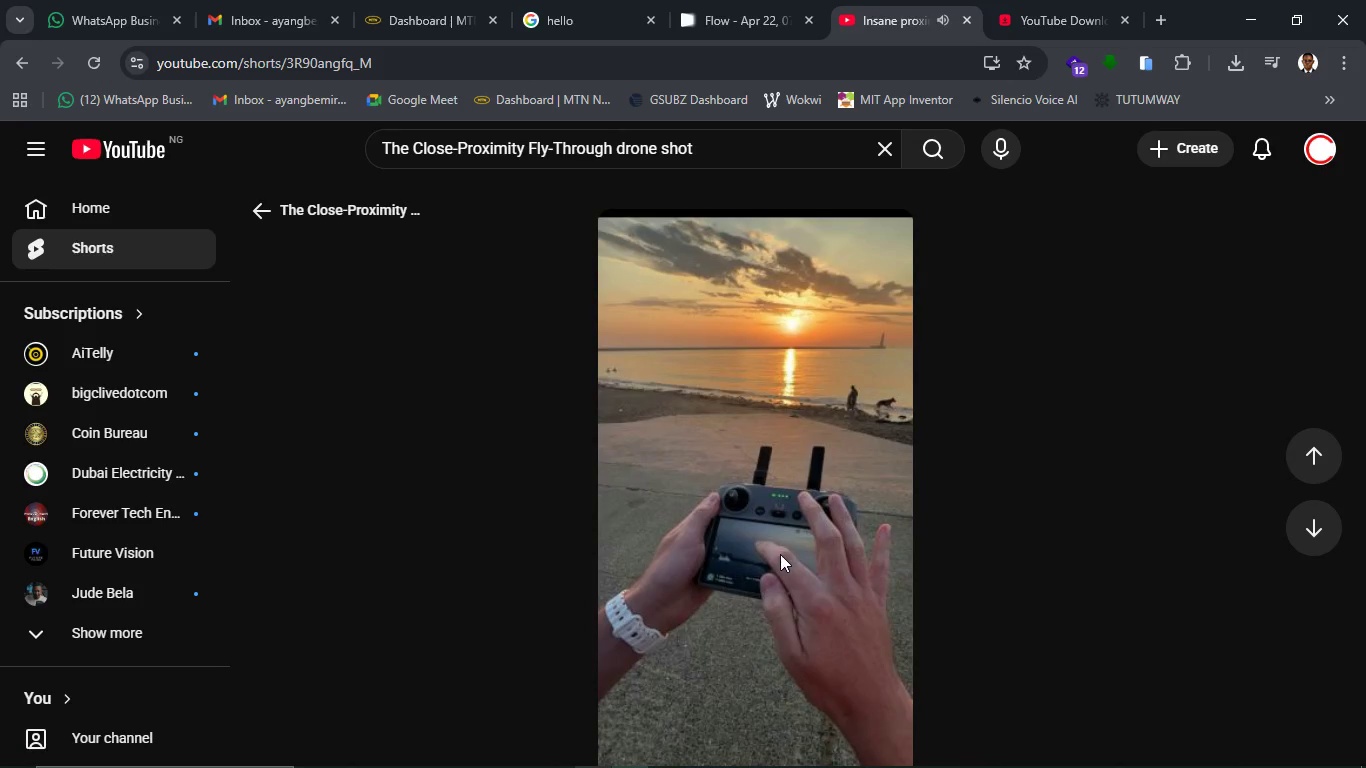 
scroll: coordinate [780, 554], scroll_direction: down, amount: 2.0
 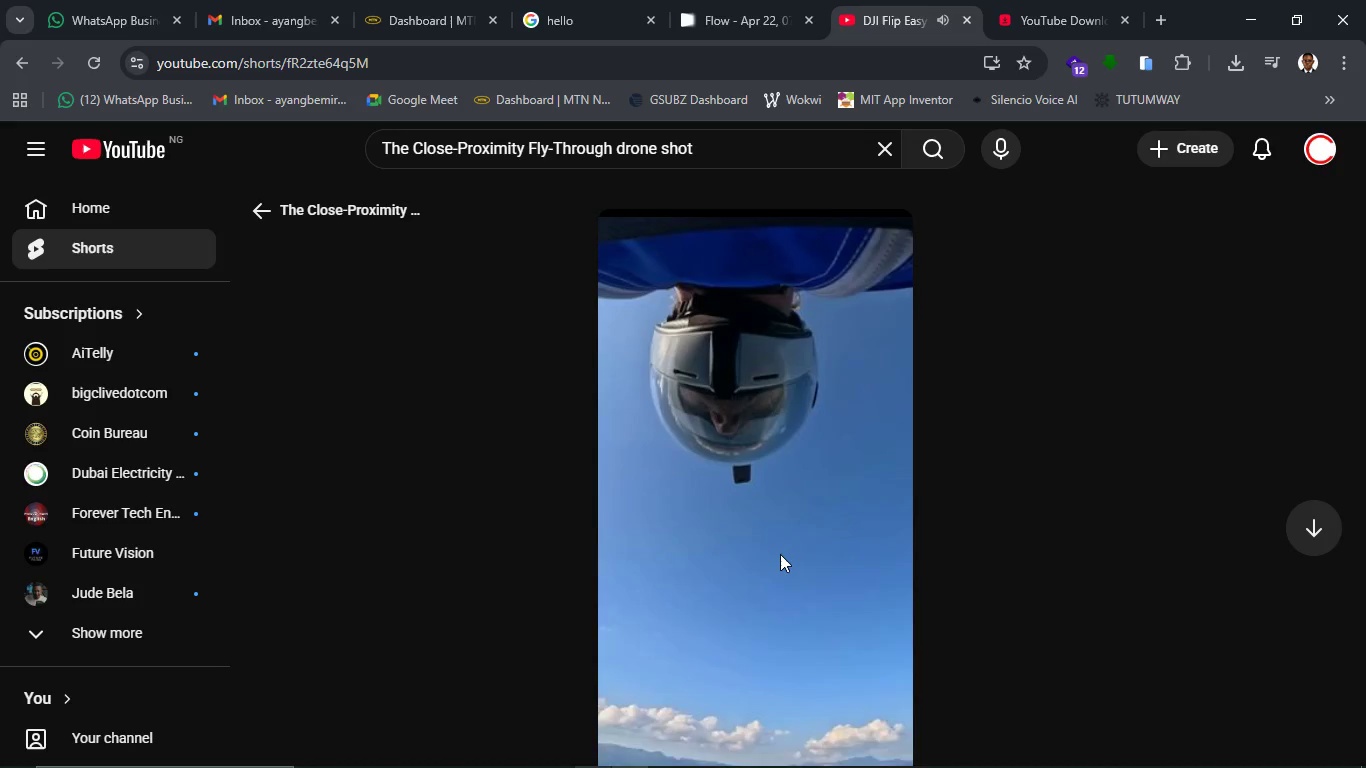 
scroll: coordinate [780, 554], scroll_direction: up, amount: 1.0
 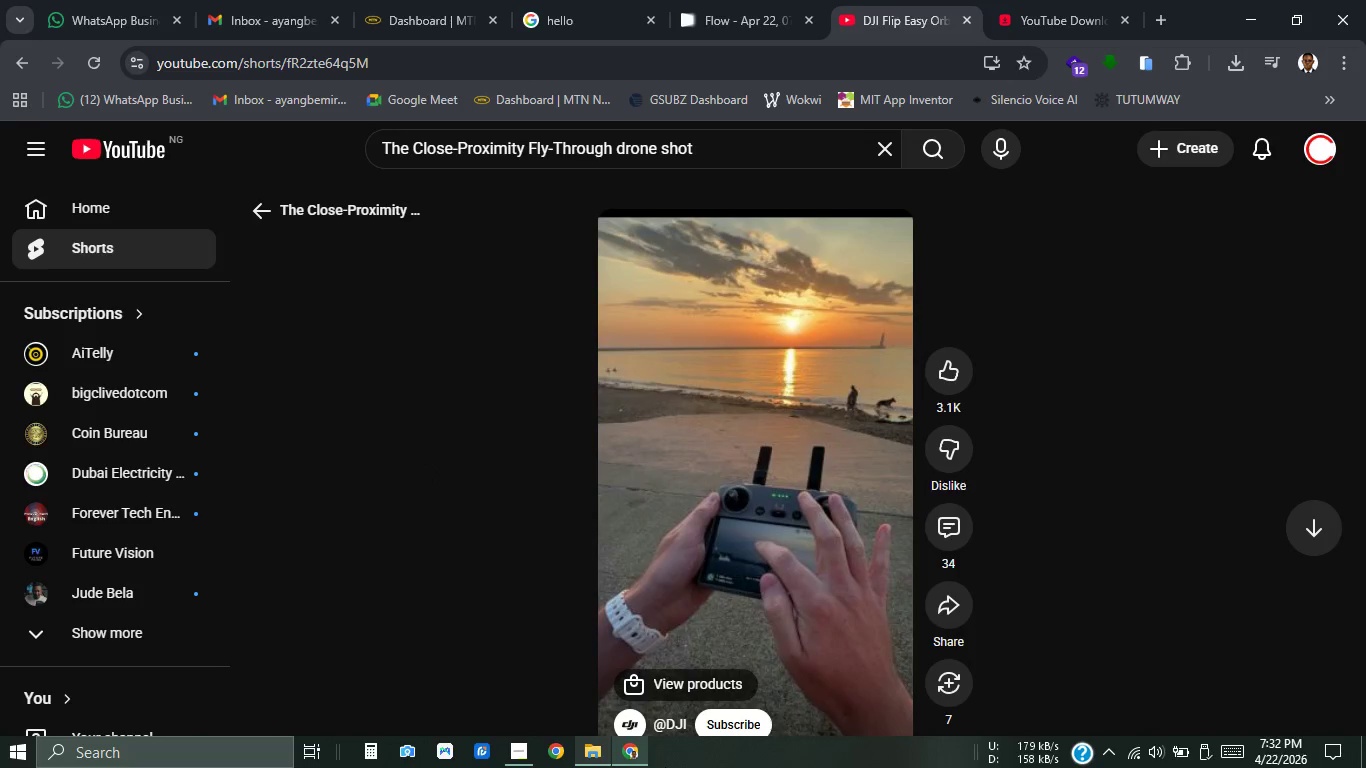 
left_click([512, 758])